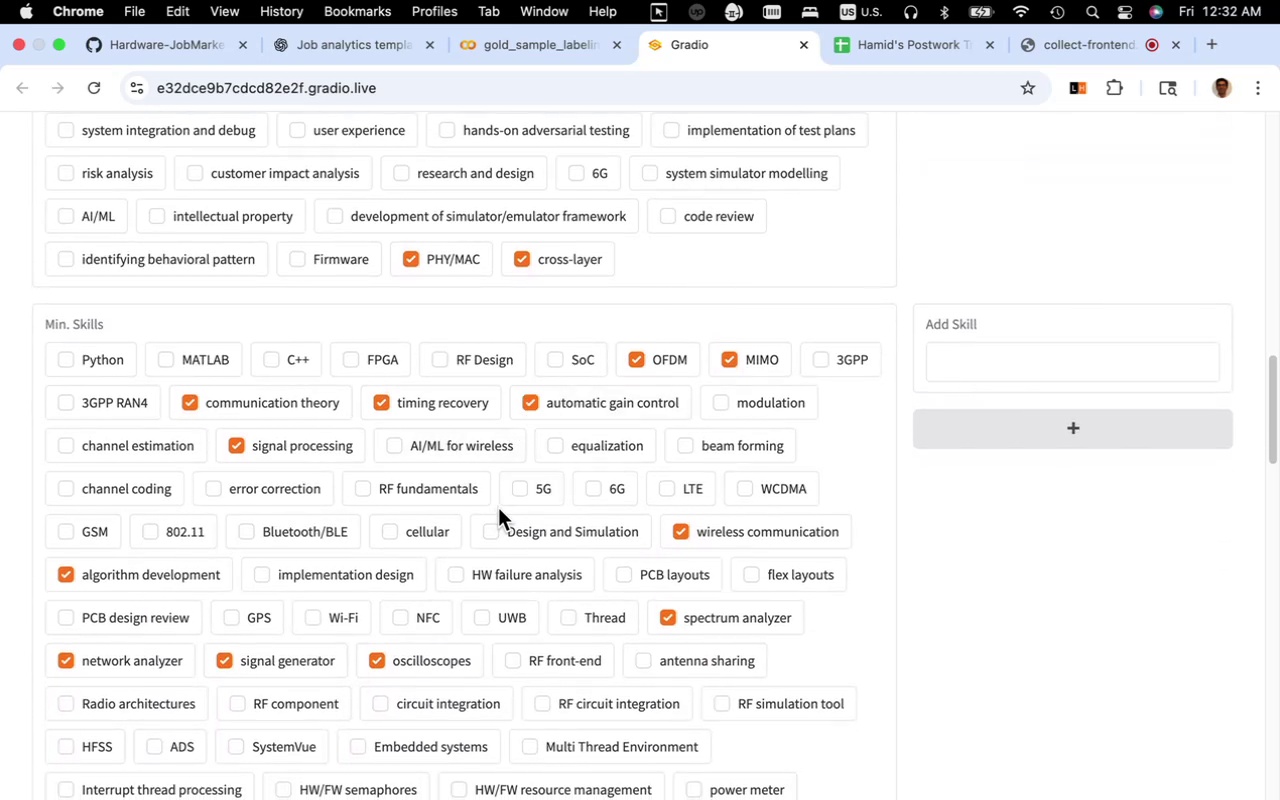 
scroll: coordinate [412, 483], scroll_direction: up, amount: 10.0
 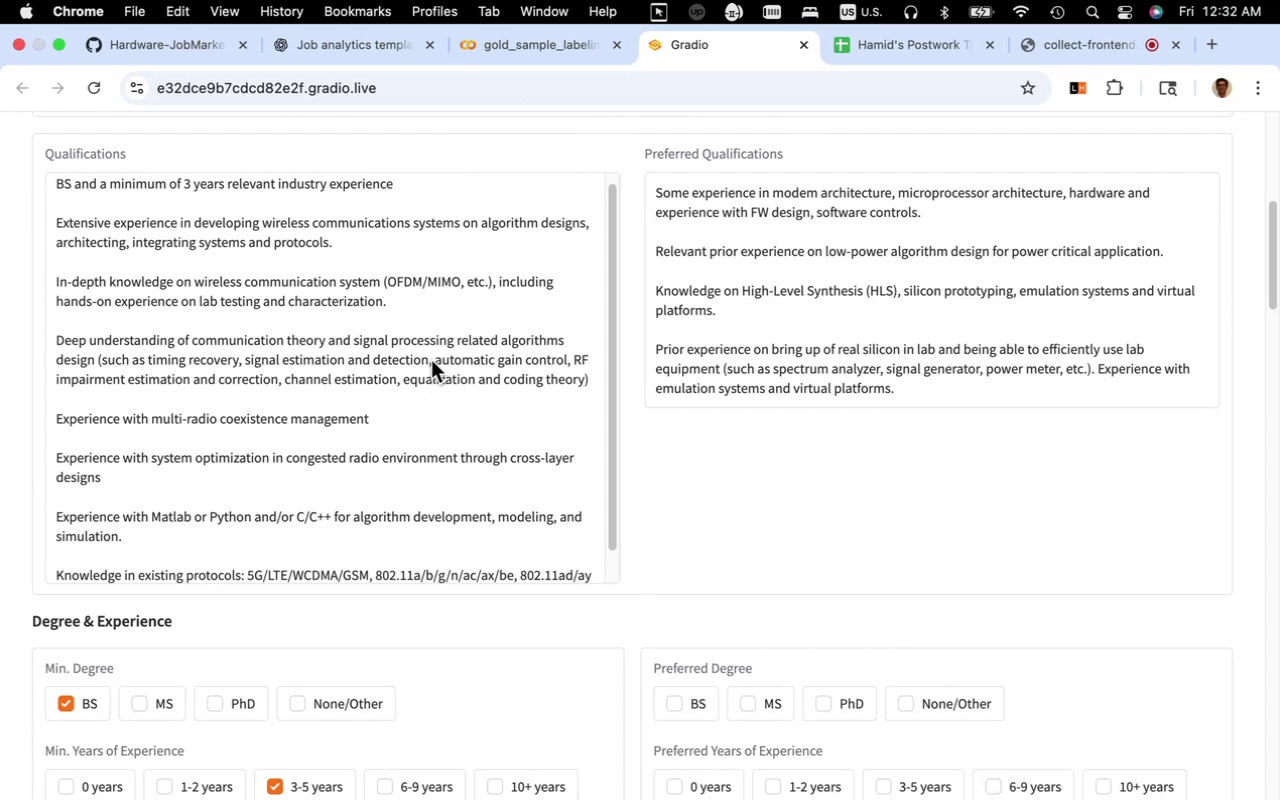 
wait(5.74)
 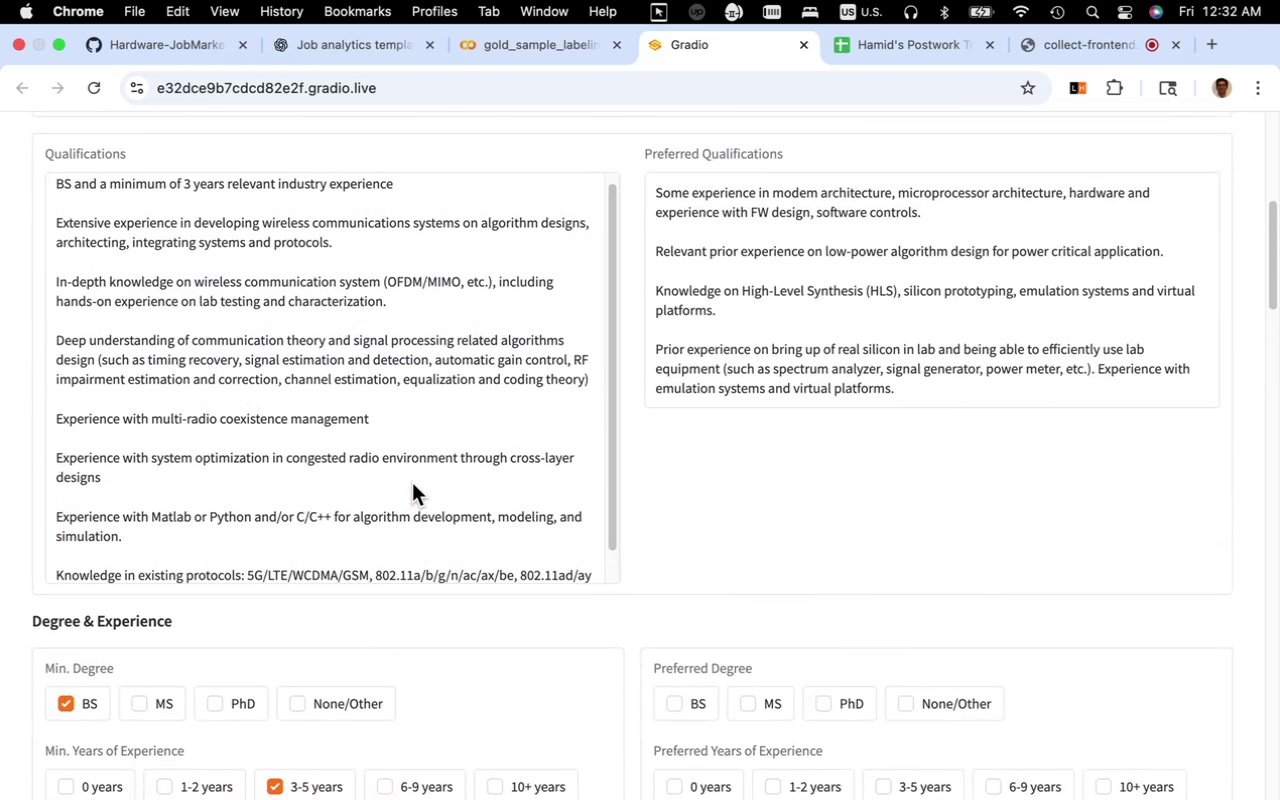 
left_click_drag(start_coordinate=[428, 363], to_coordinate=[281, 368])
 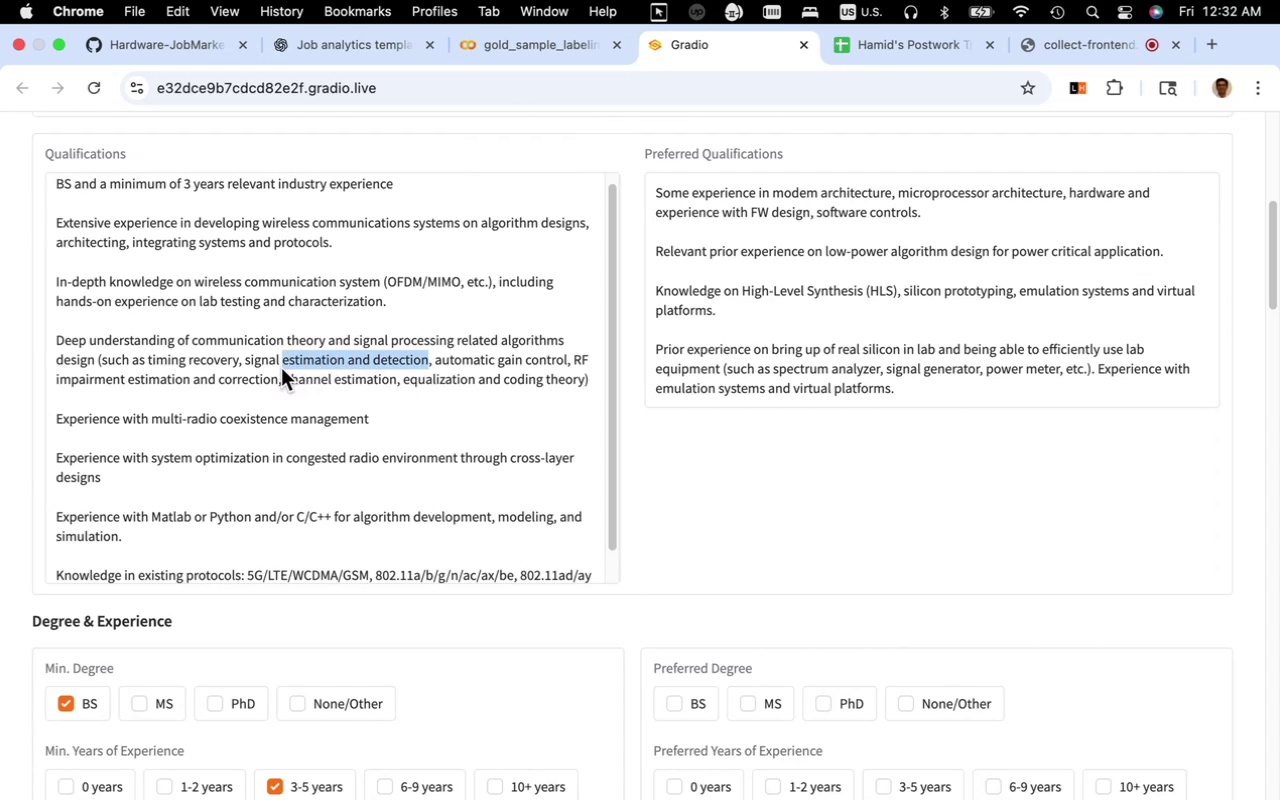 
key(Meta+C)
 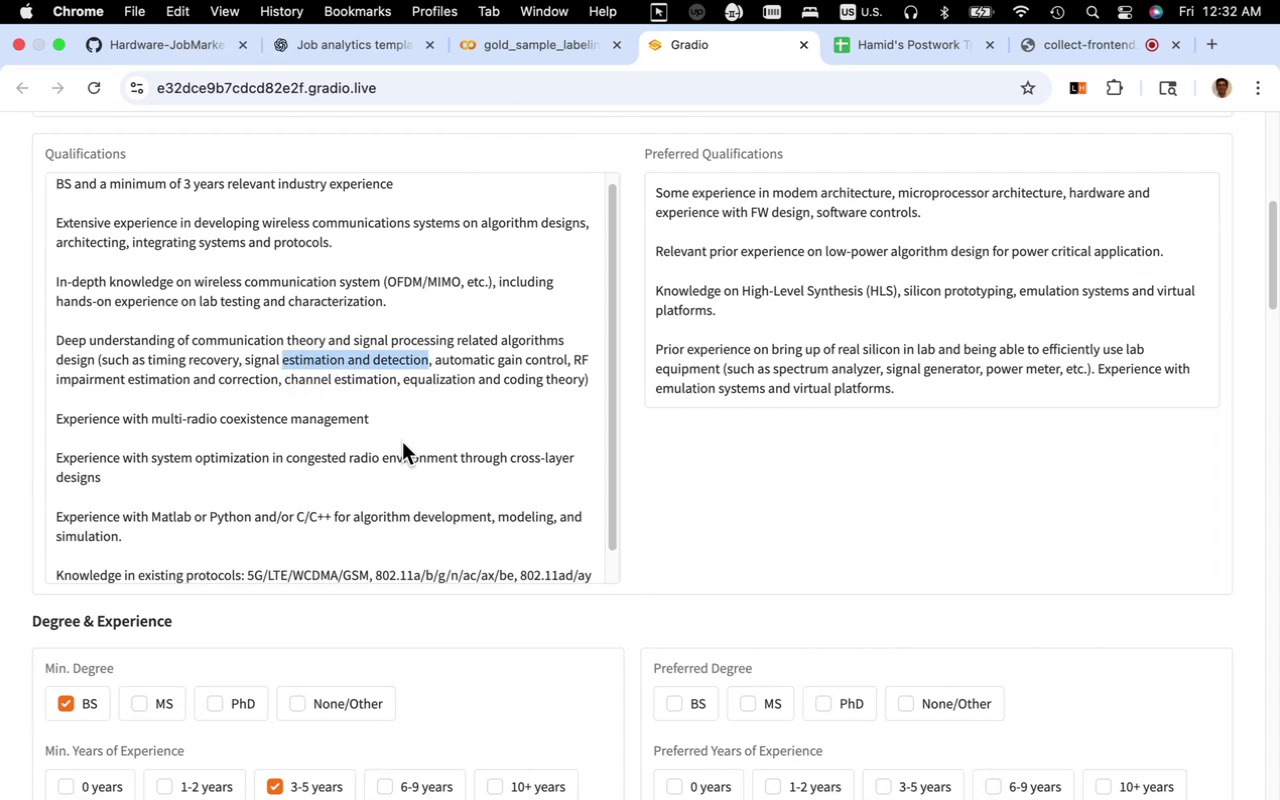 
scroll: coordinate [792, 402], scroll_direction: down, amount: 32.0
 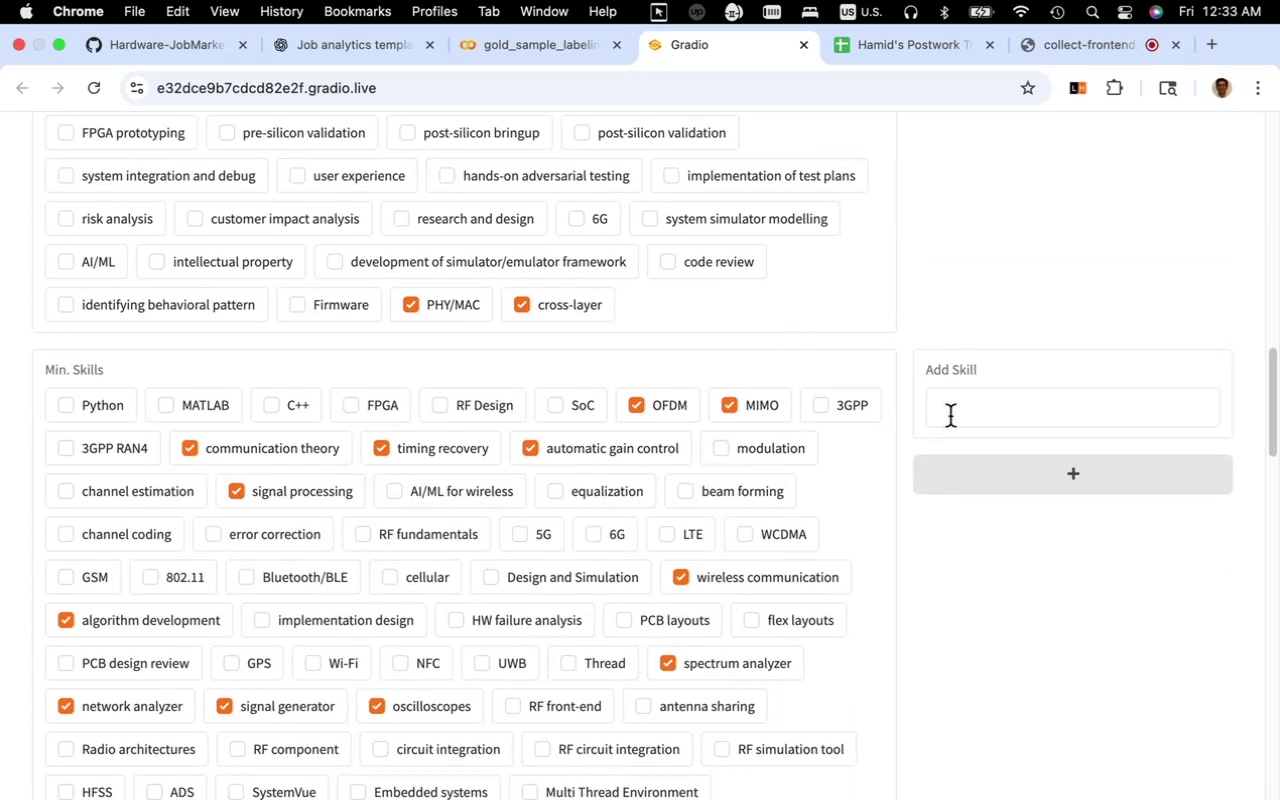 
key(Meta+V)
 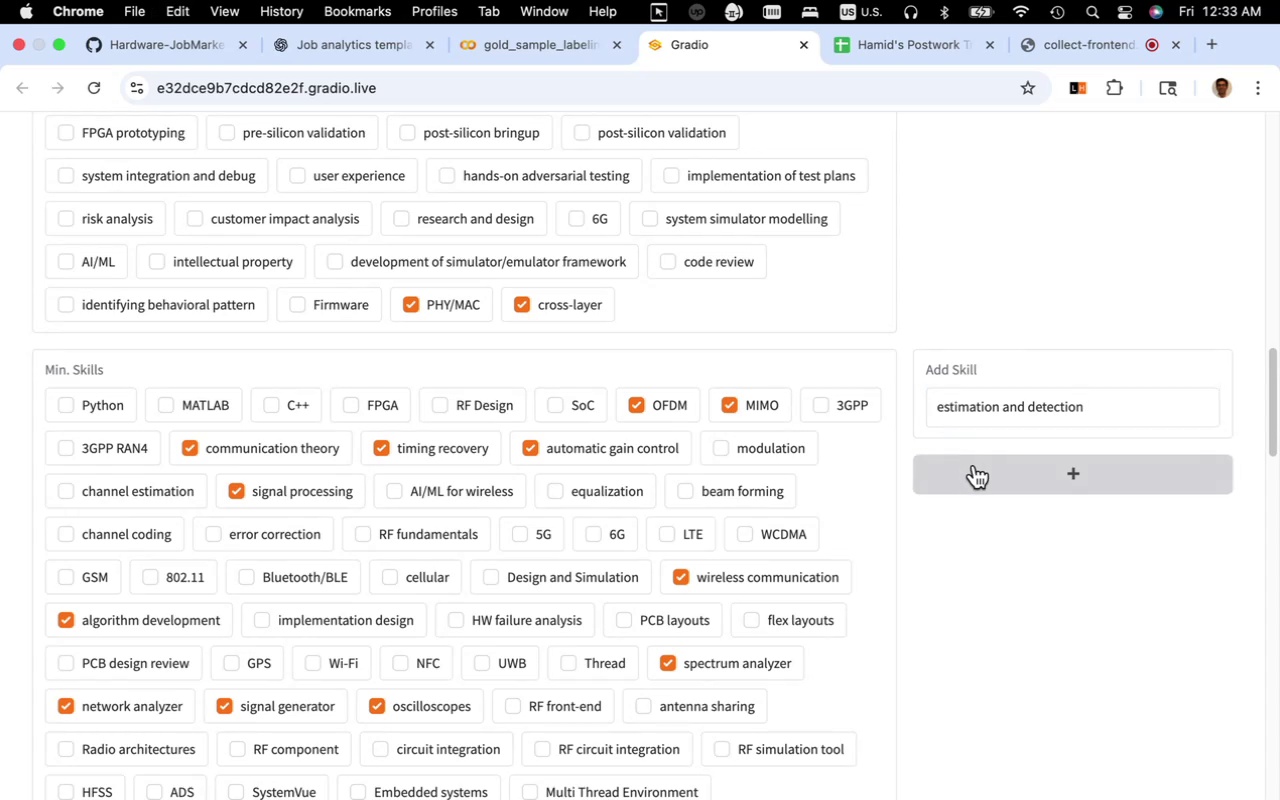 
left_click([974, 465])
 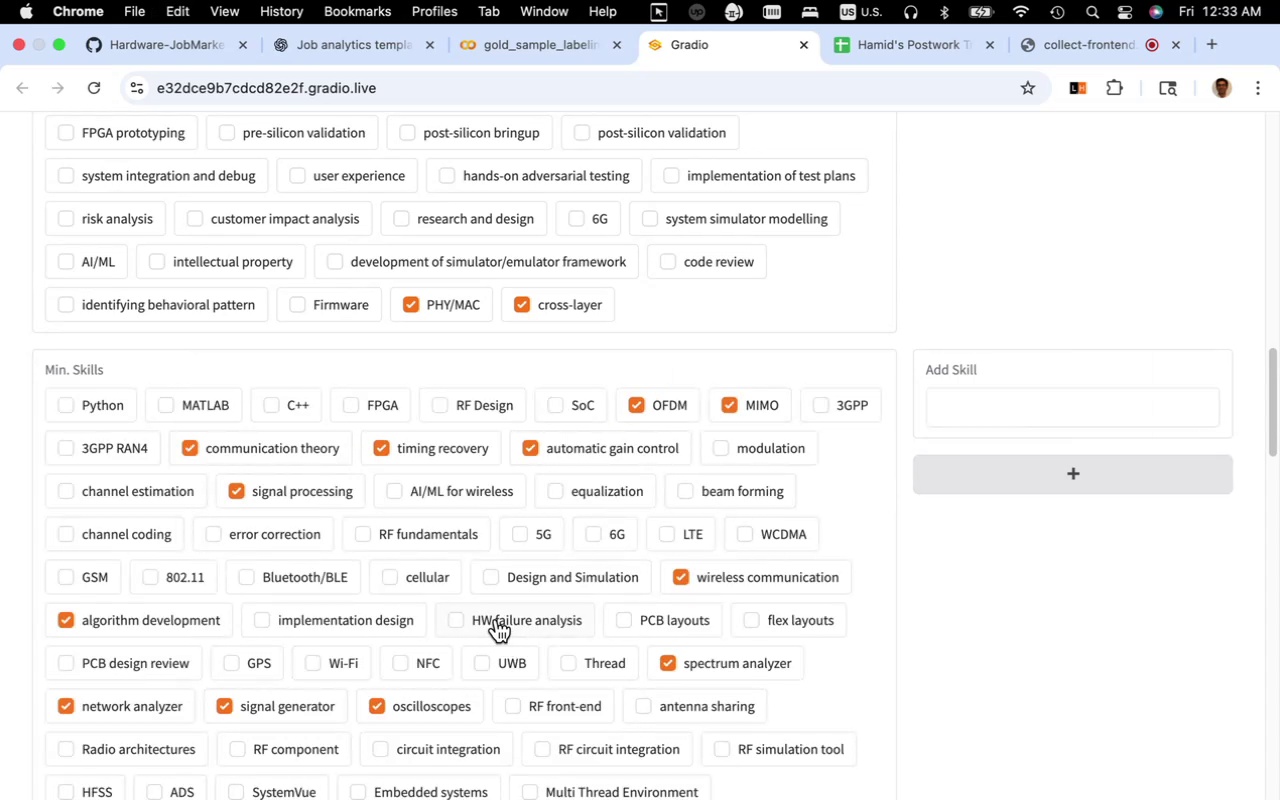 
scroll: coordinate [494, 613], scroll_direction: down, amount: 15.0
 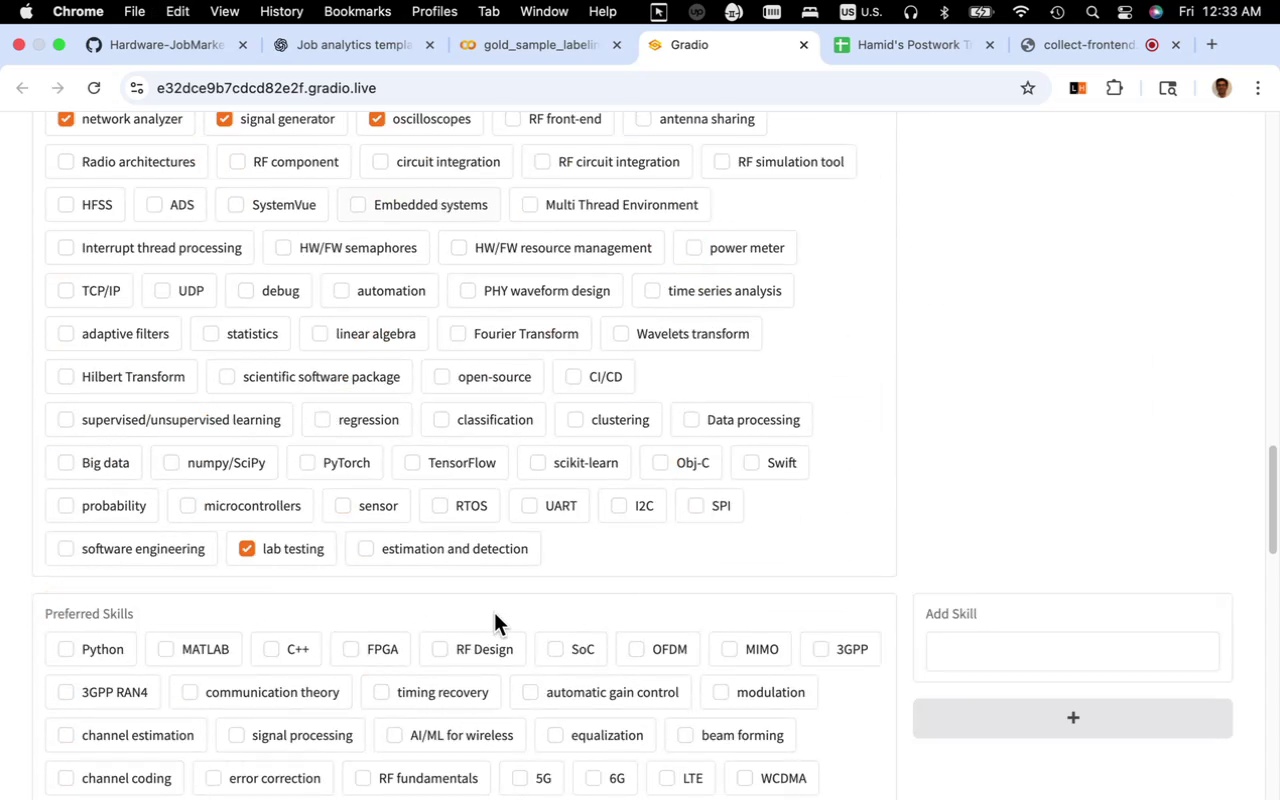 
scroll: coordinate [494, 613], scroll_direction: up, amount: 2.0
 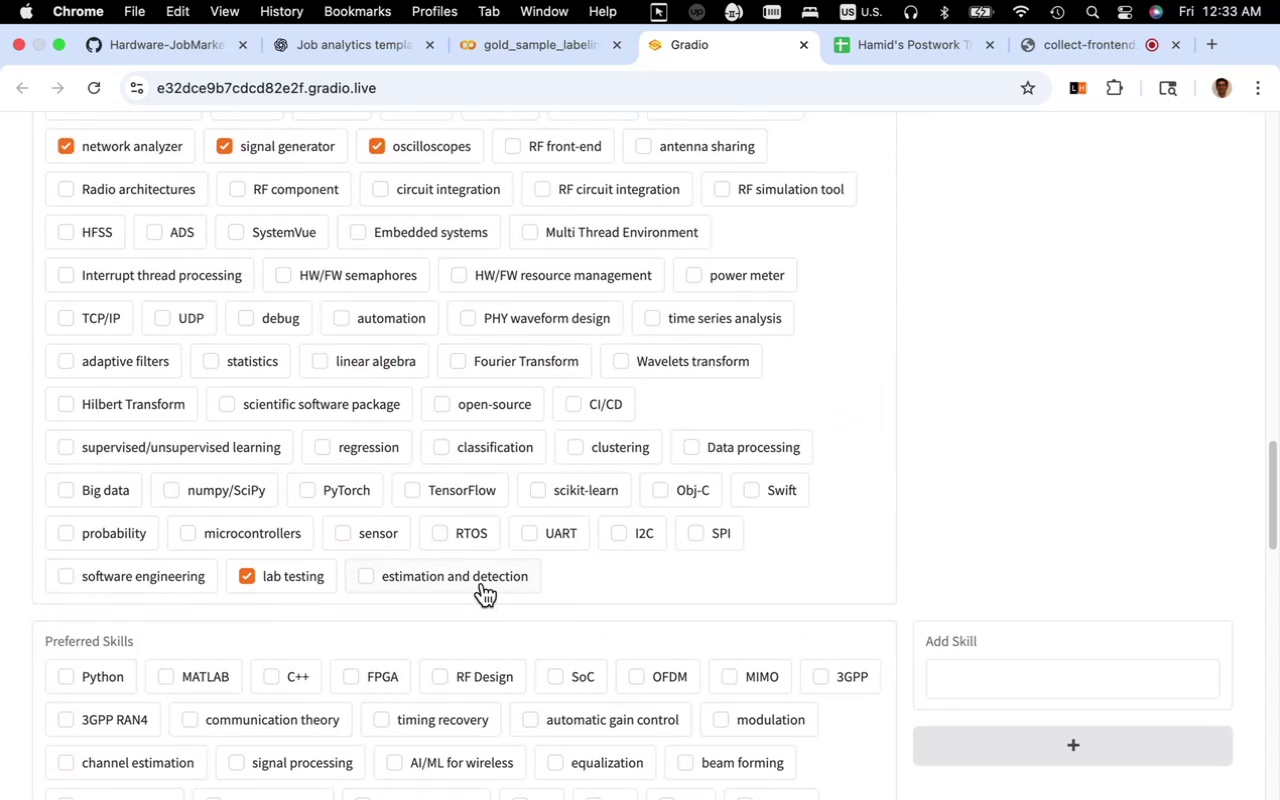 
left_click([482, 583])
 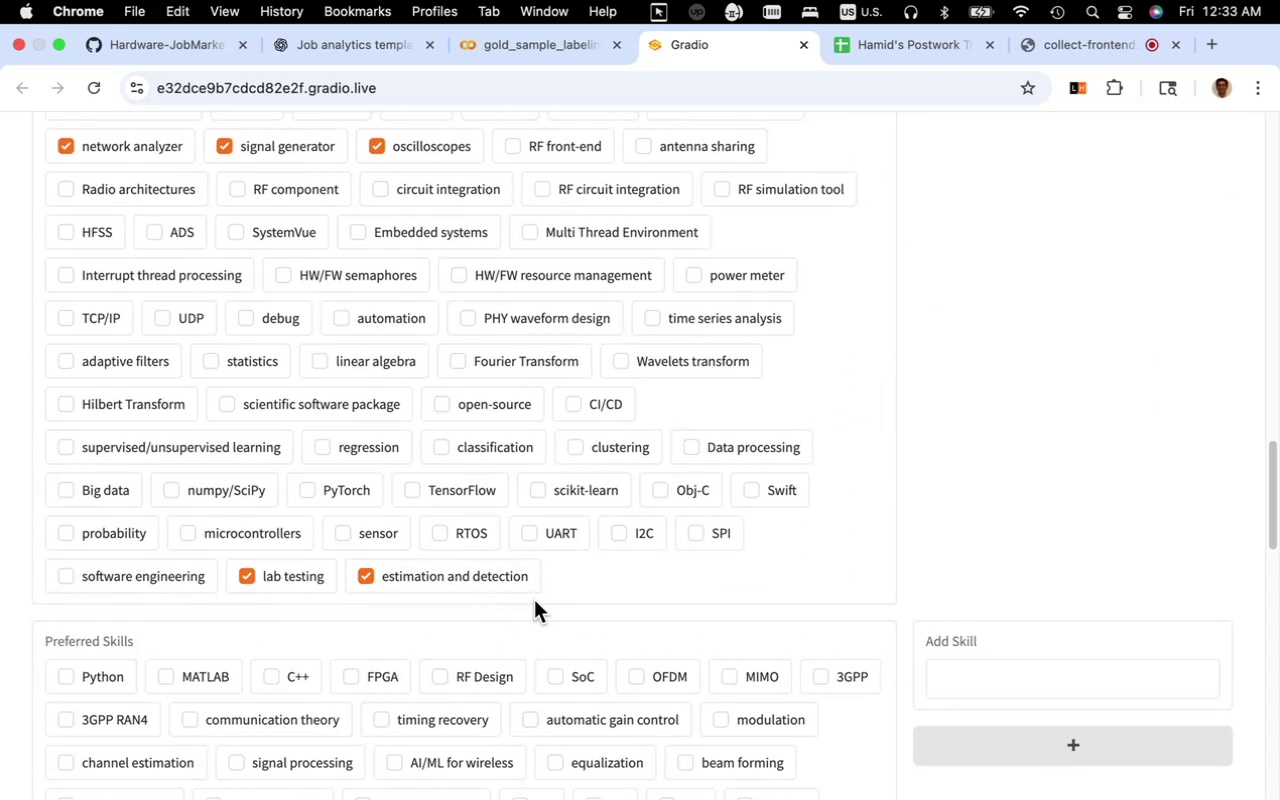 
scroll: coordinate [534, 600], scroll_direction: up, amount: 13.0
 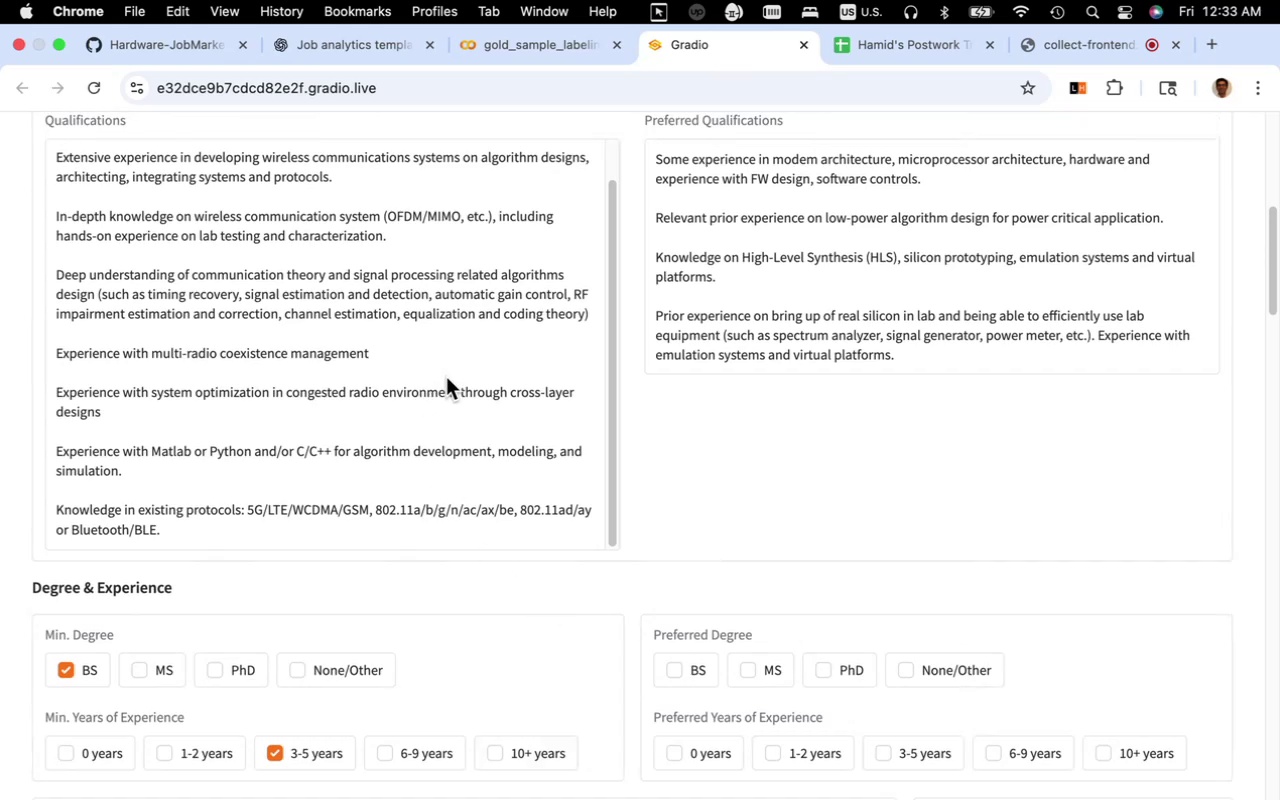 
wait(10.68)
 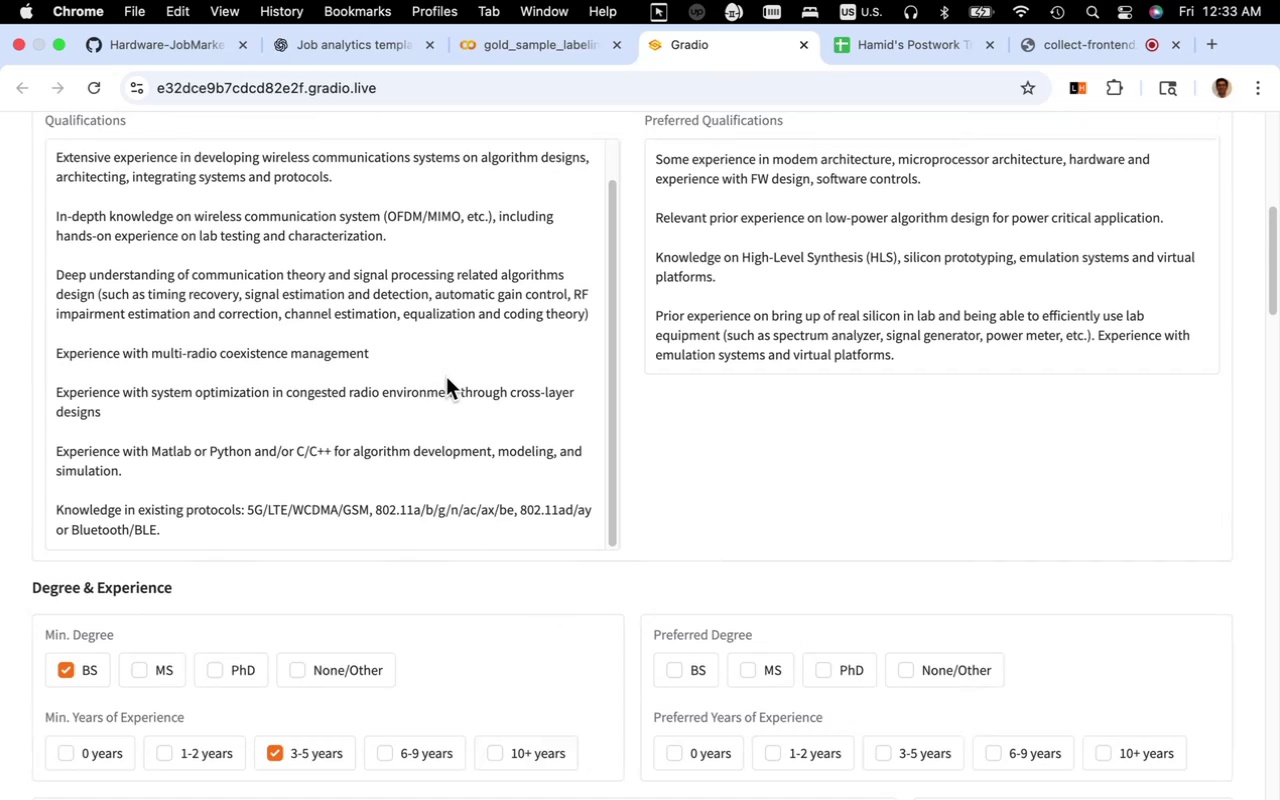 
left_click_drag(start_coordinate=[573, 299], to_coordinate=[124, 319])
 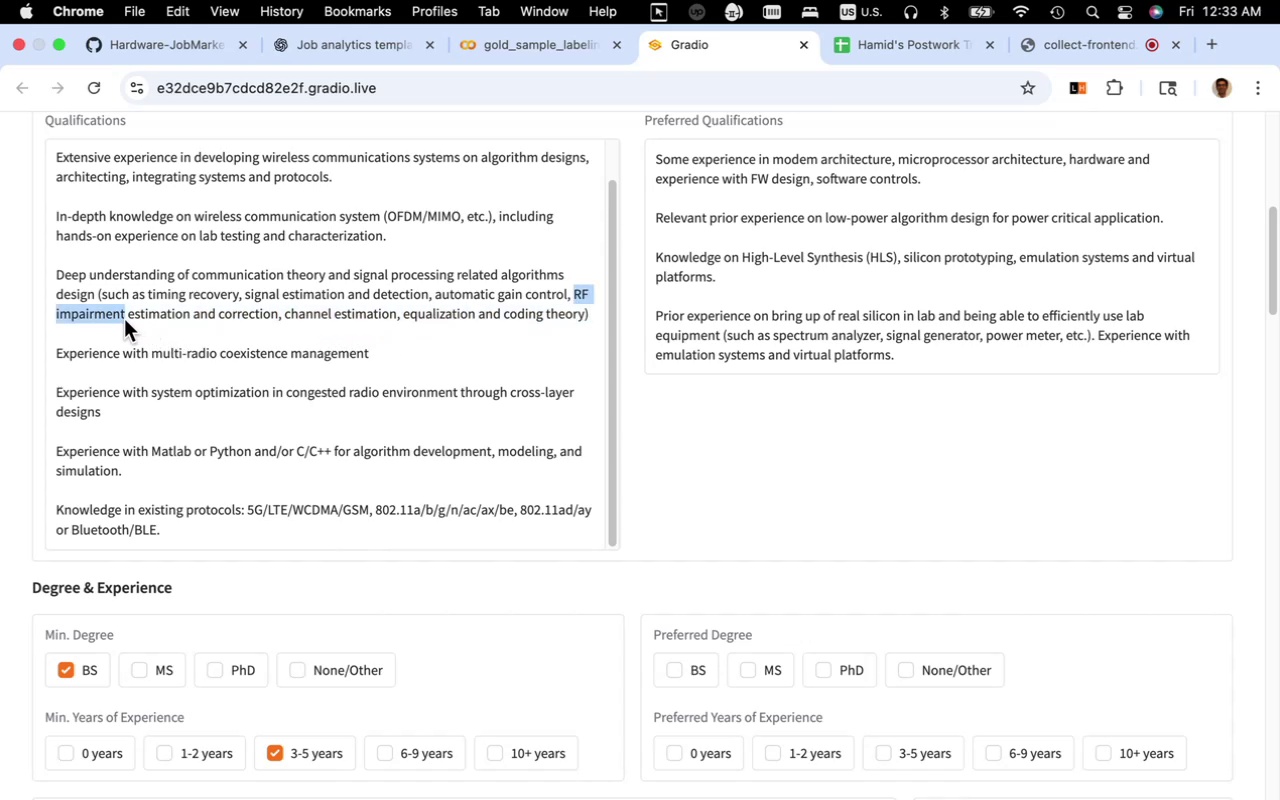 
key(Meta+C)
 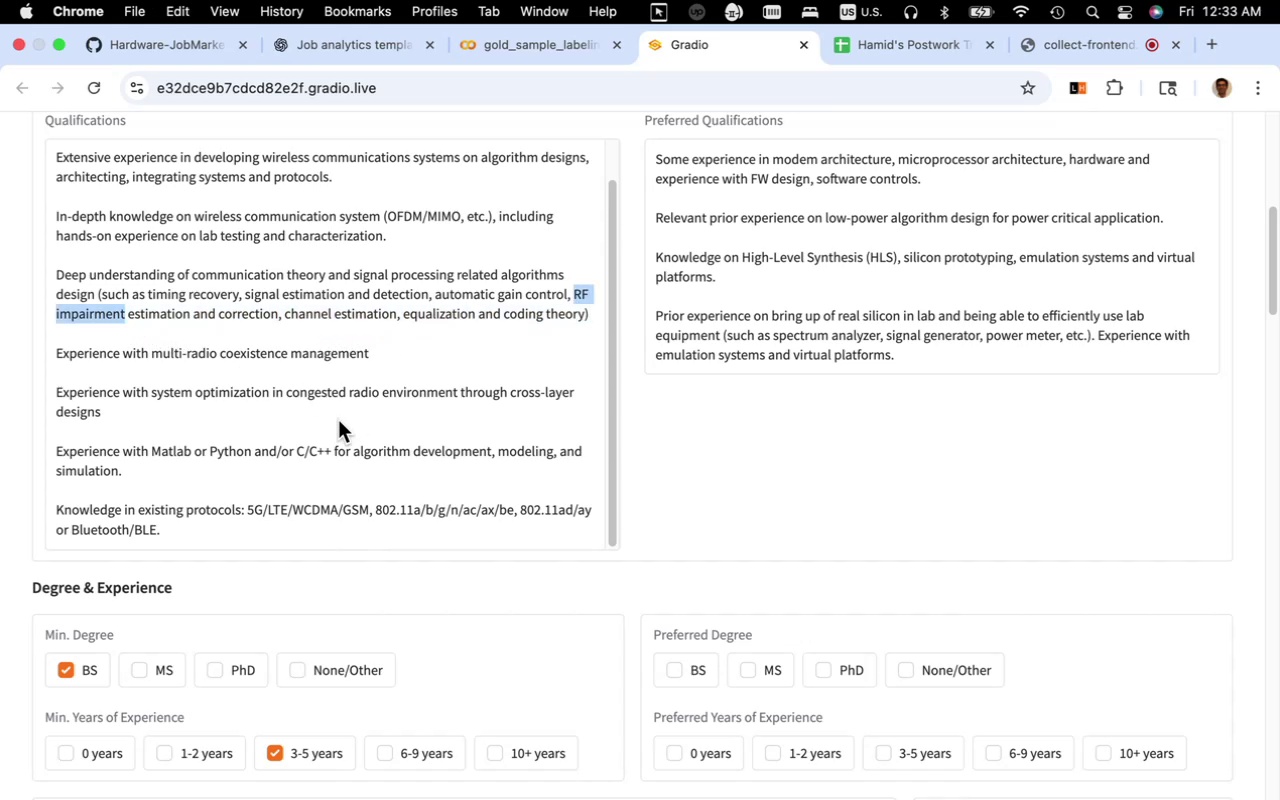 
scroll: coordinate [405, 442], scroll_direction: down, amount: 16.0
 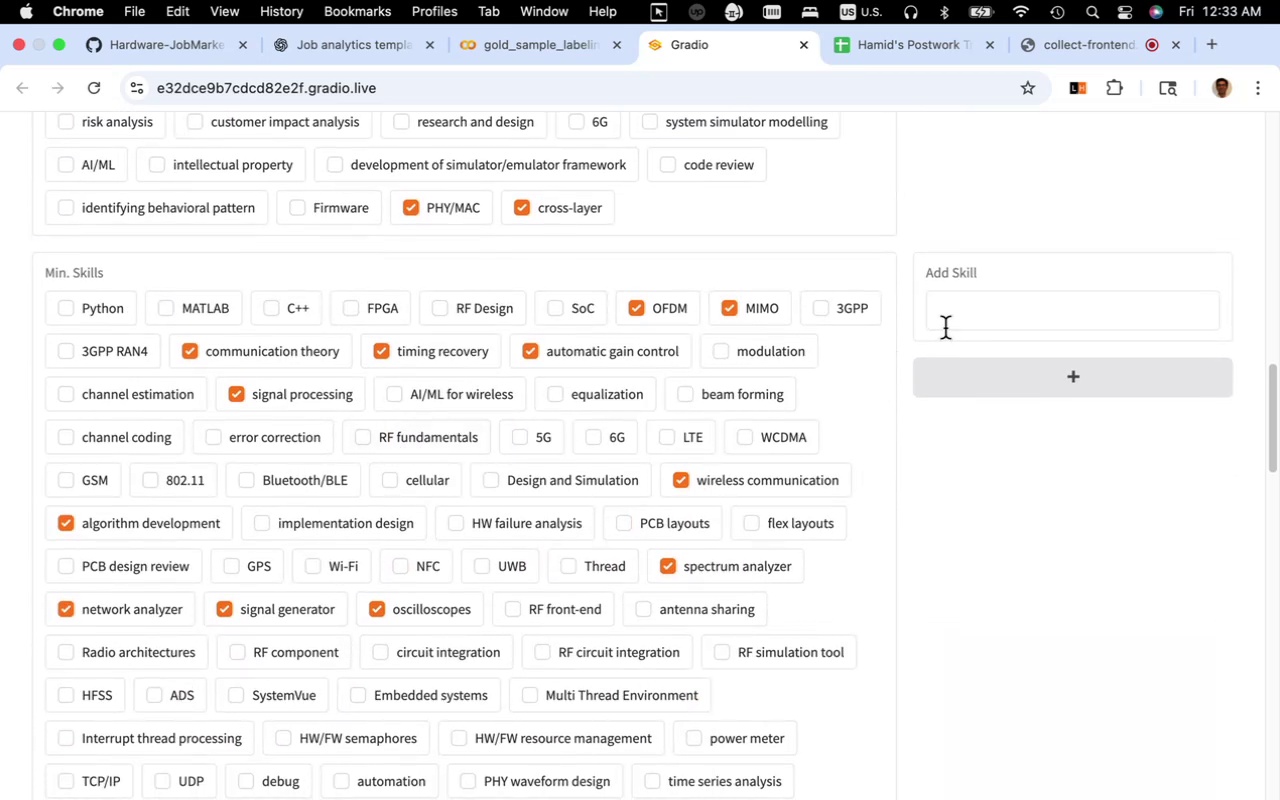 
key(Meta+V)
 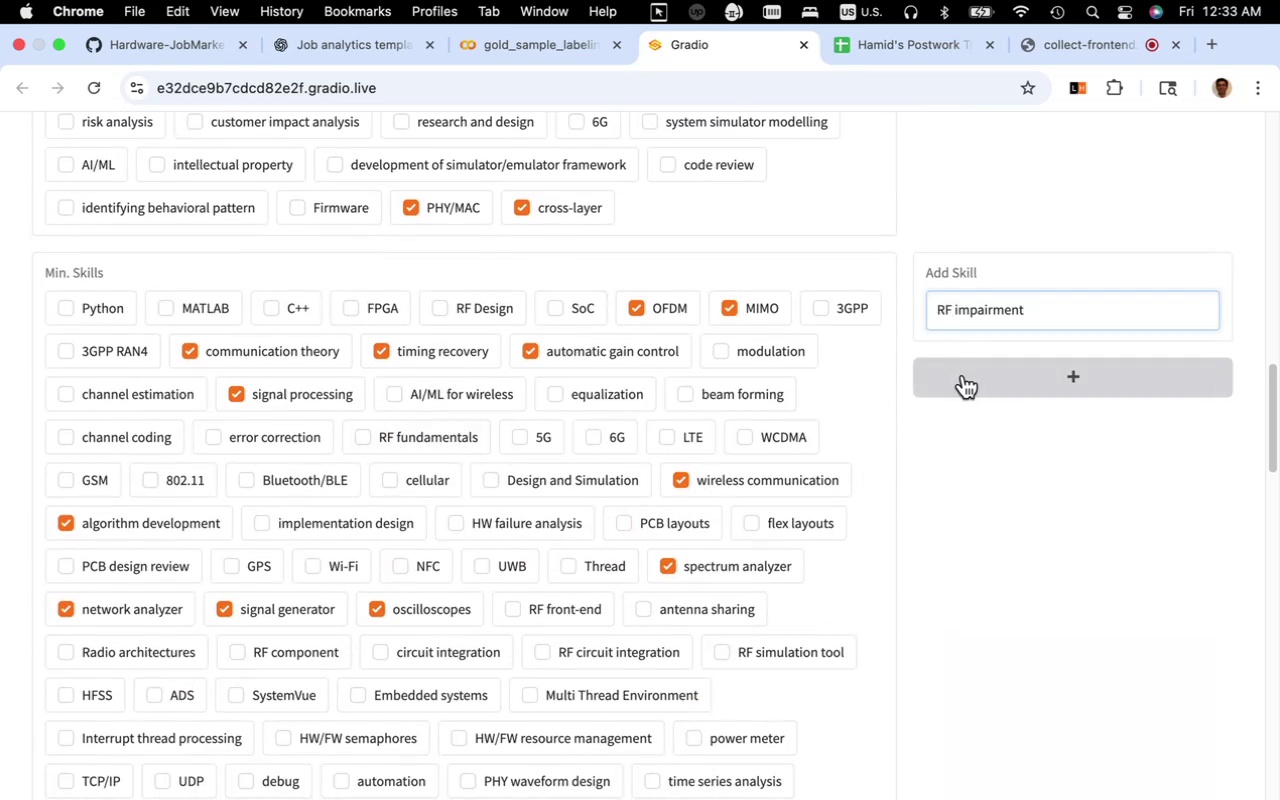 
left_click([963, 375])
 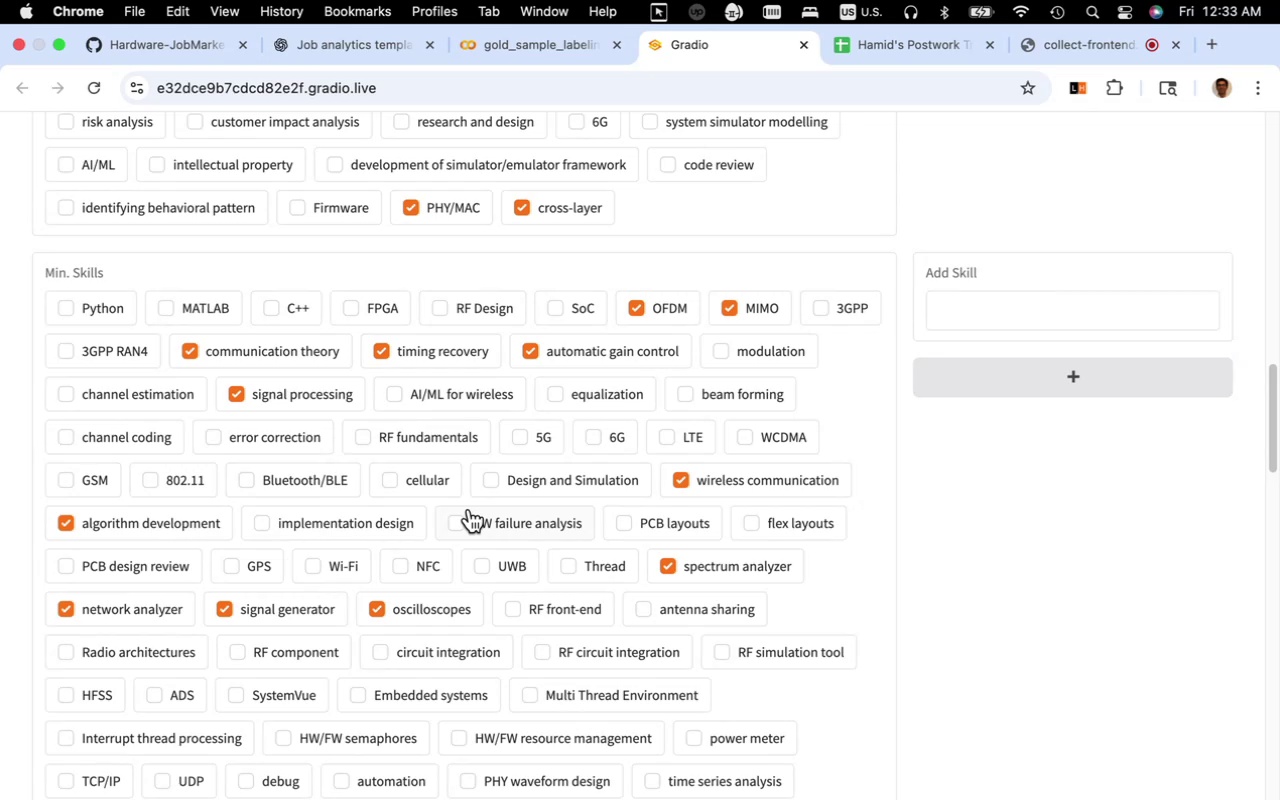 
wait(5.68)
 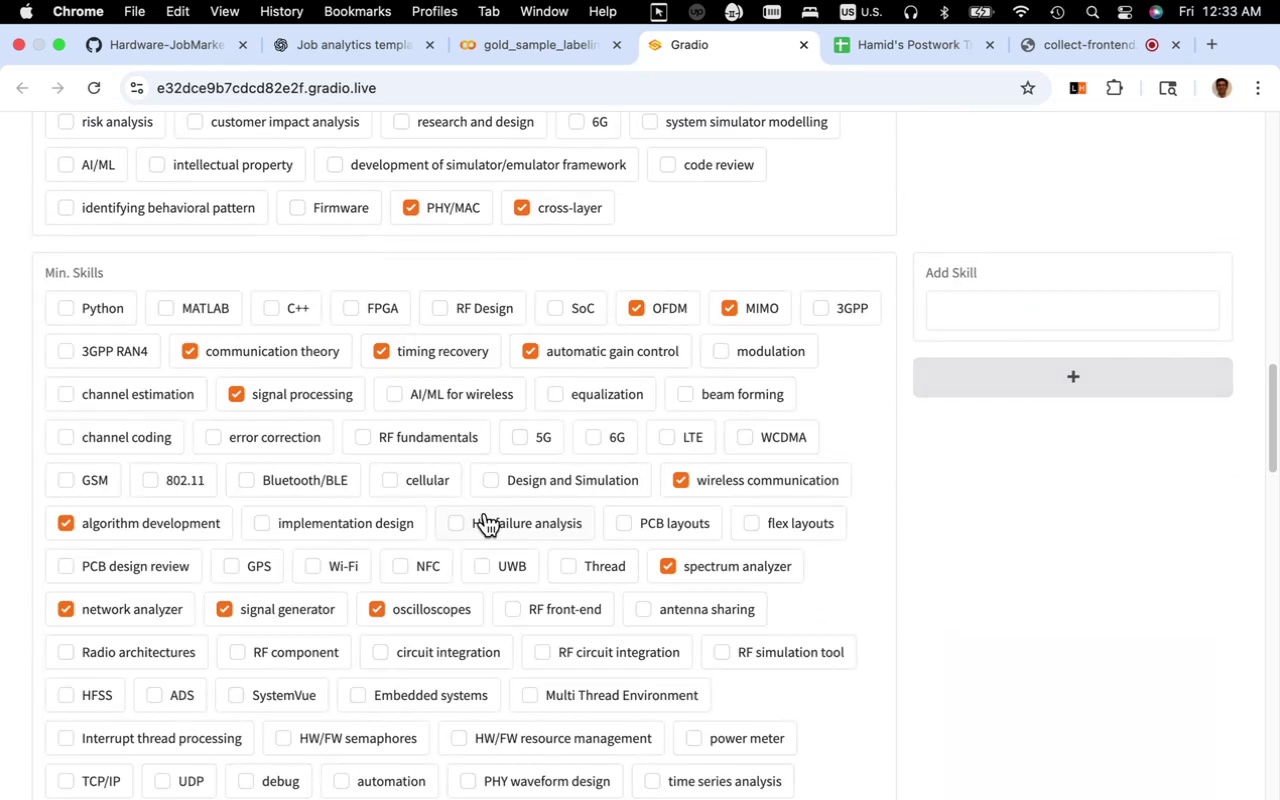 
scroll: coordinate [469, 509], scroll_direction: down, amount: 9.0
 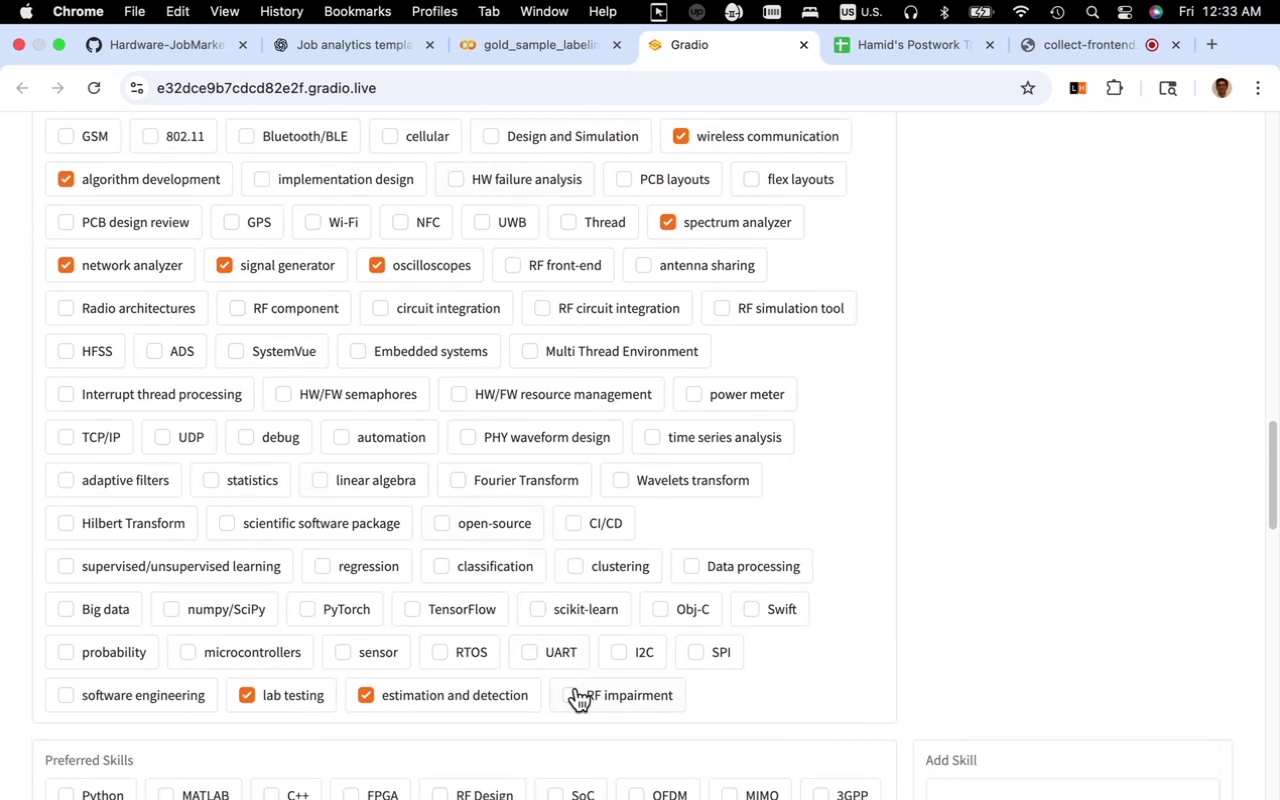 
left_click([576, 688])
 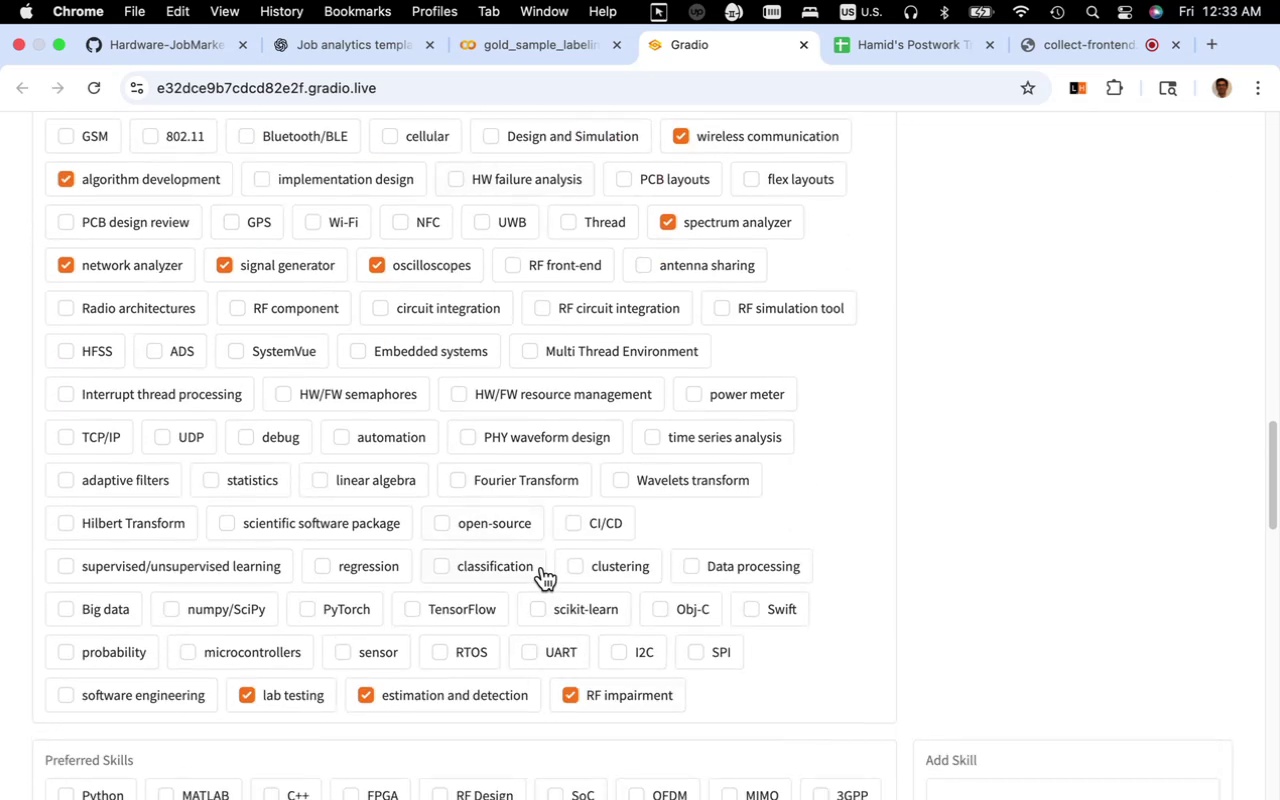 
scroll: coordinate [542, 566], scroll_direction: up, amount: 7.0
 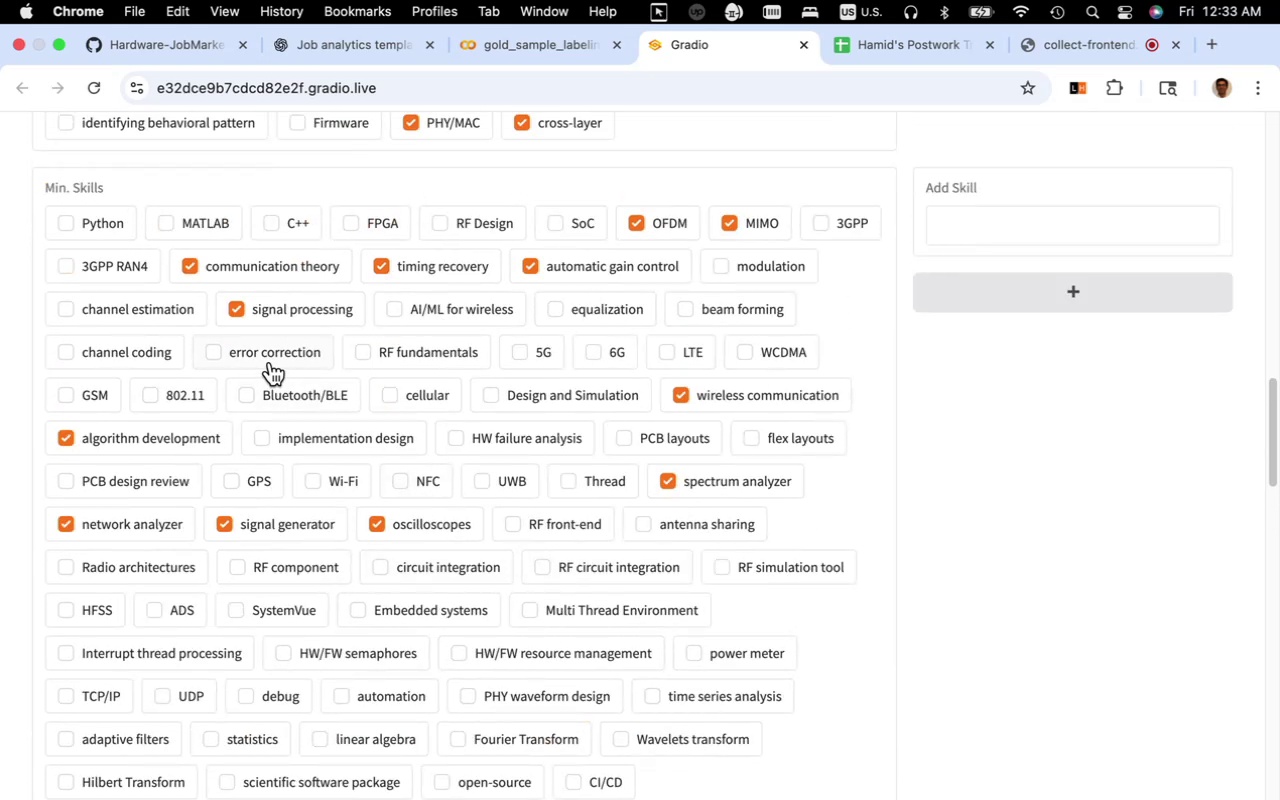 
left_click([270, 362])
 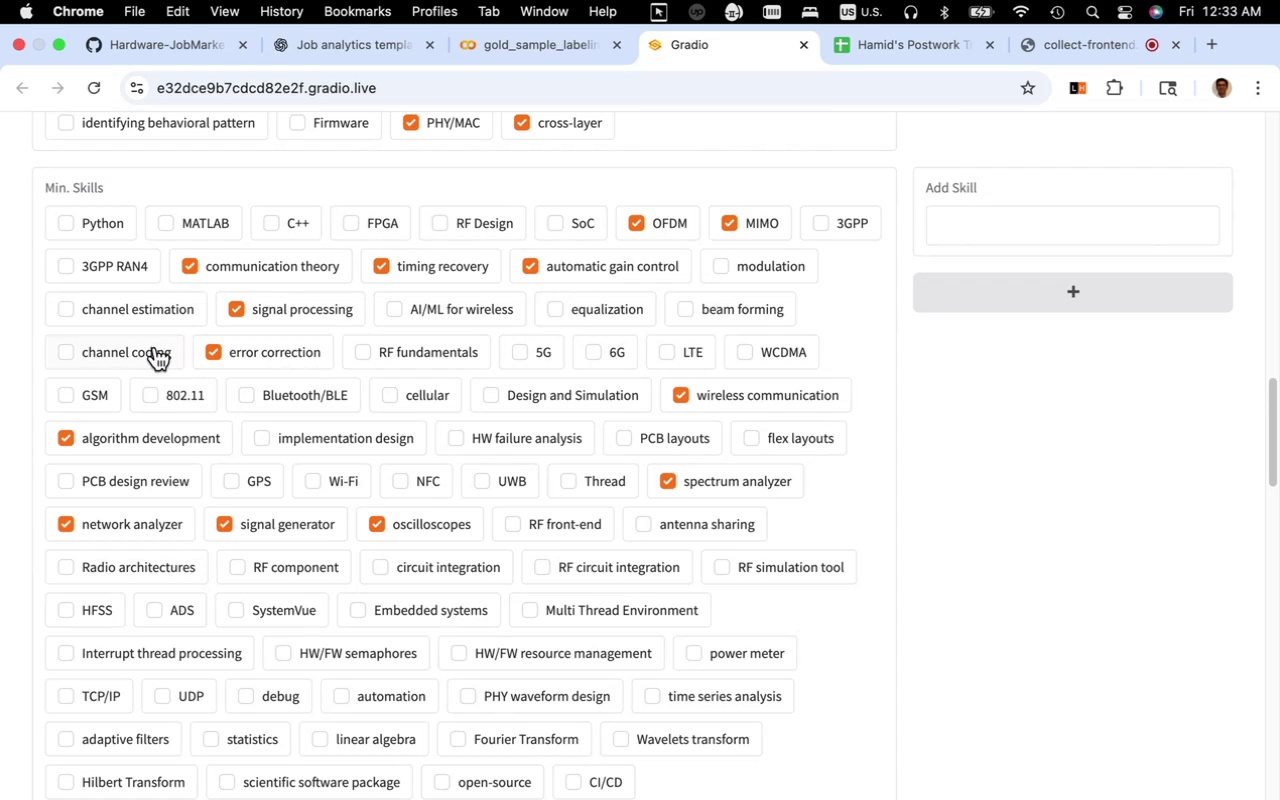 
left_click([155, 347])
 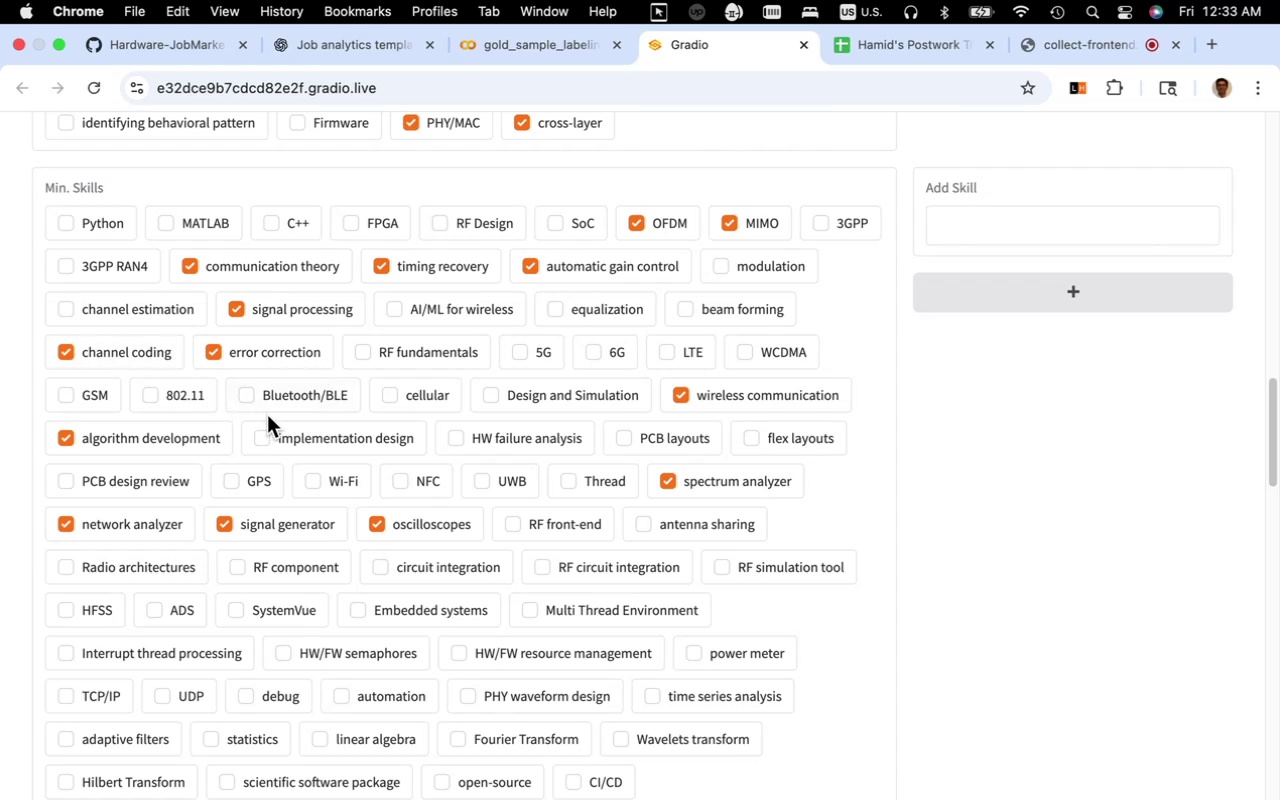 
scroll: coordinate [275, 415], scroll_direction: up, amount: 26.0
 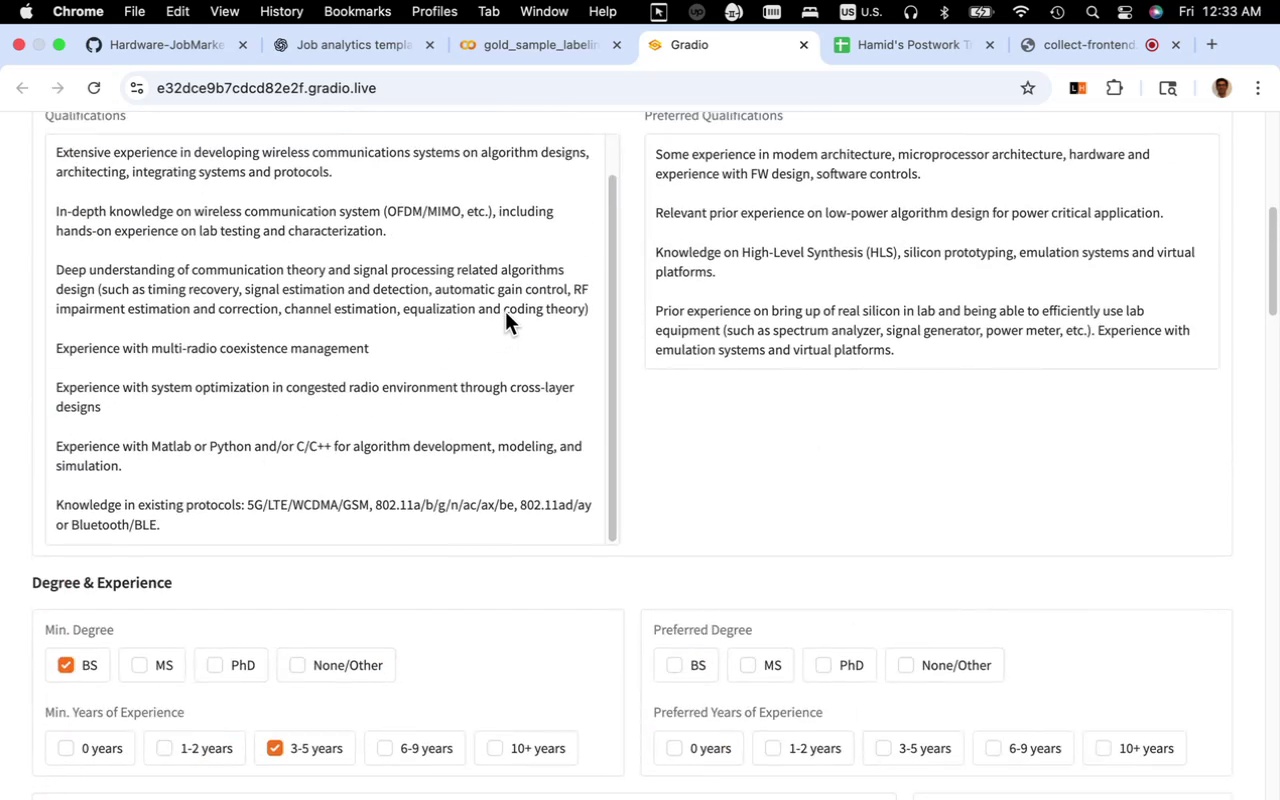 
left_click_drag(start_coordinate=[503, 312], to_coordinate=[582, 311])
 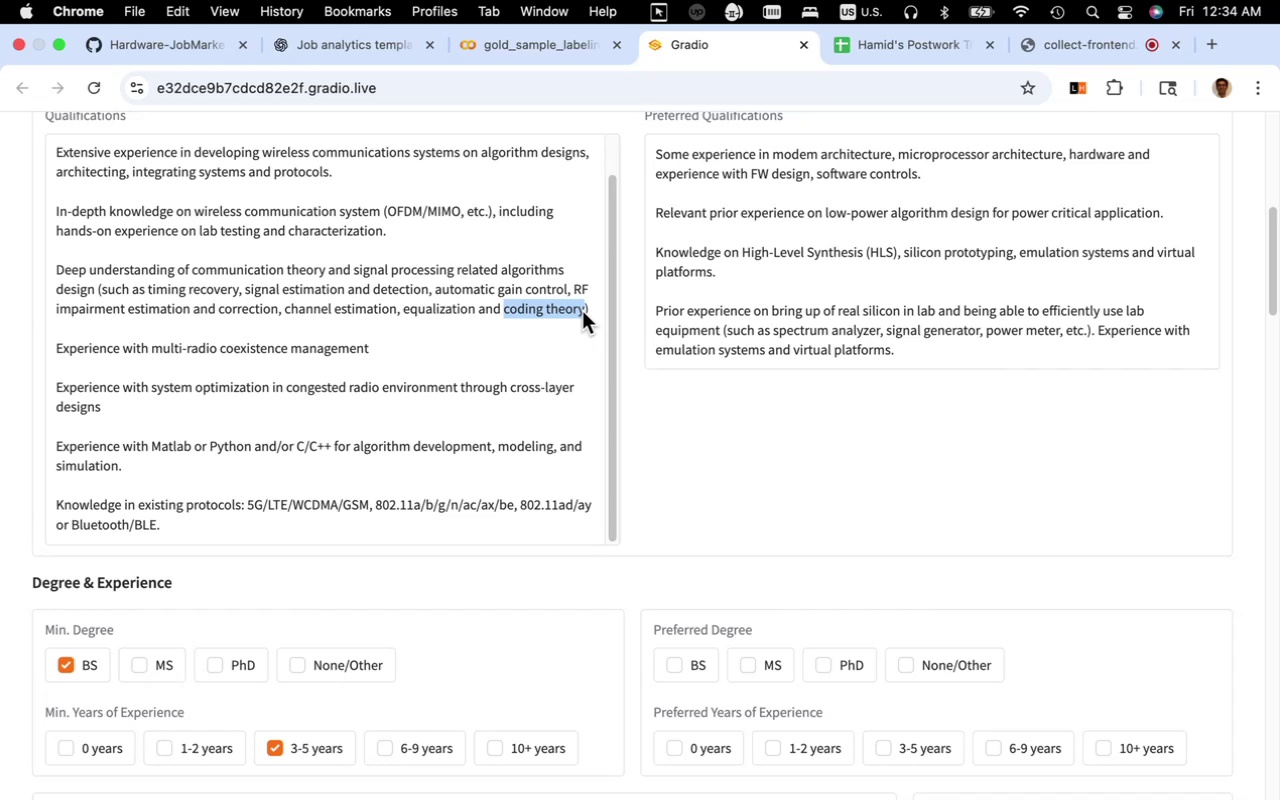 
key(Meta+C)
 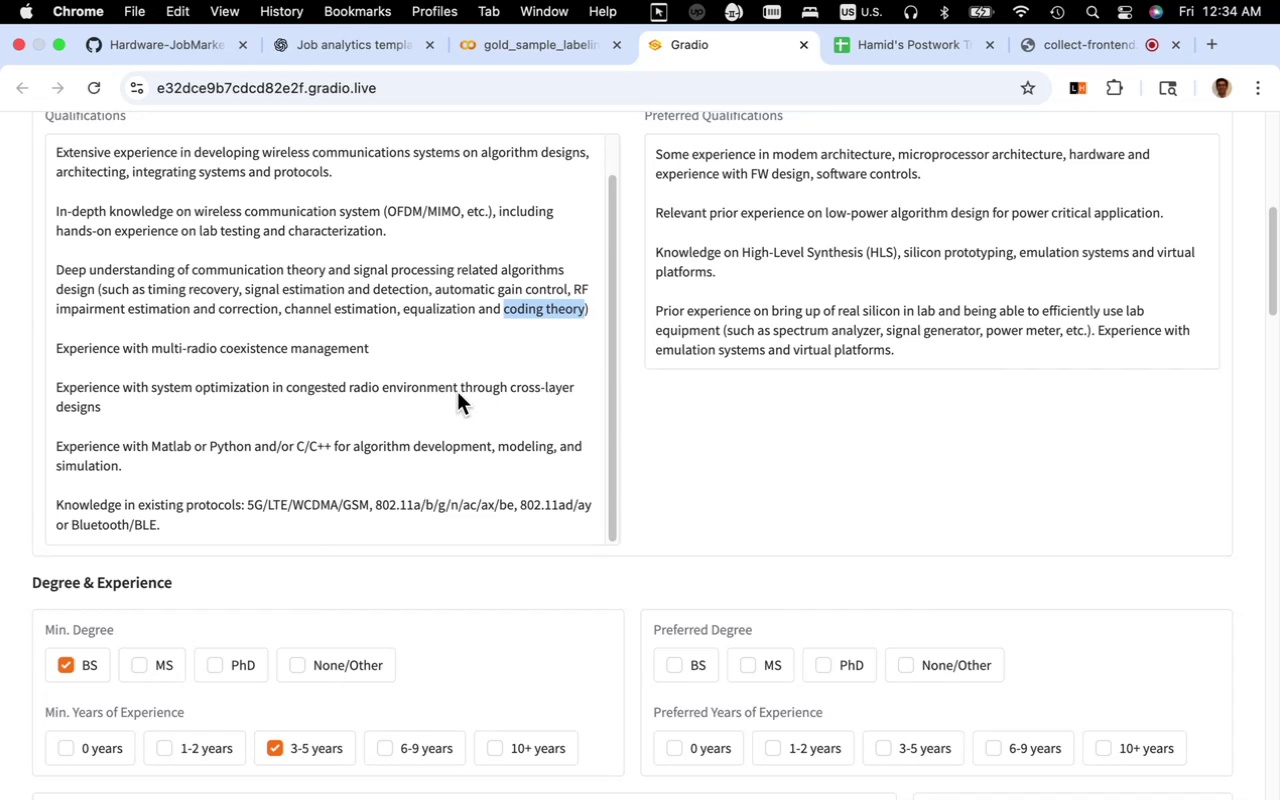 
scroll: coordinate [525, 403], scroll_direction: down, amount: 26.0
 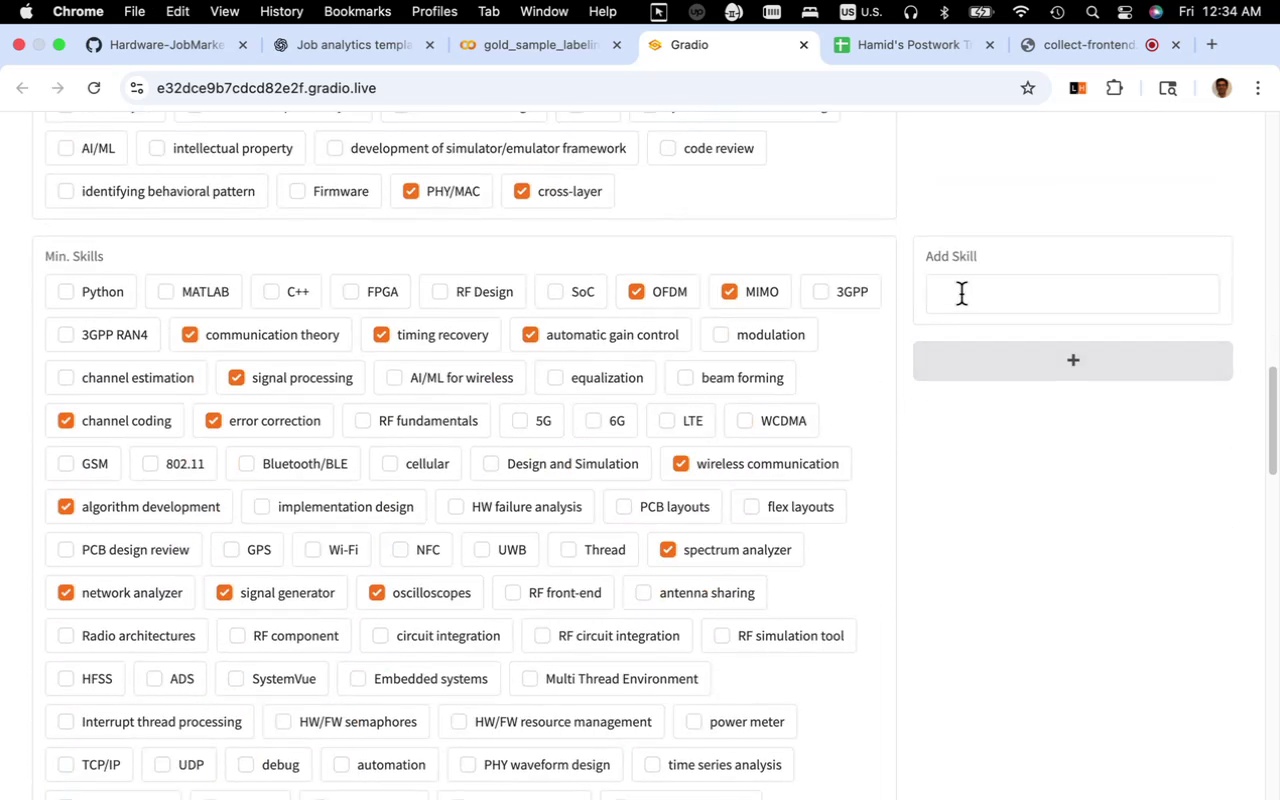 
left_click([961, 294])
 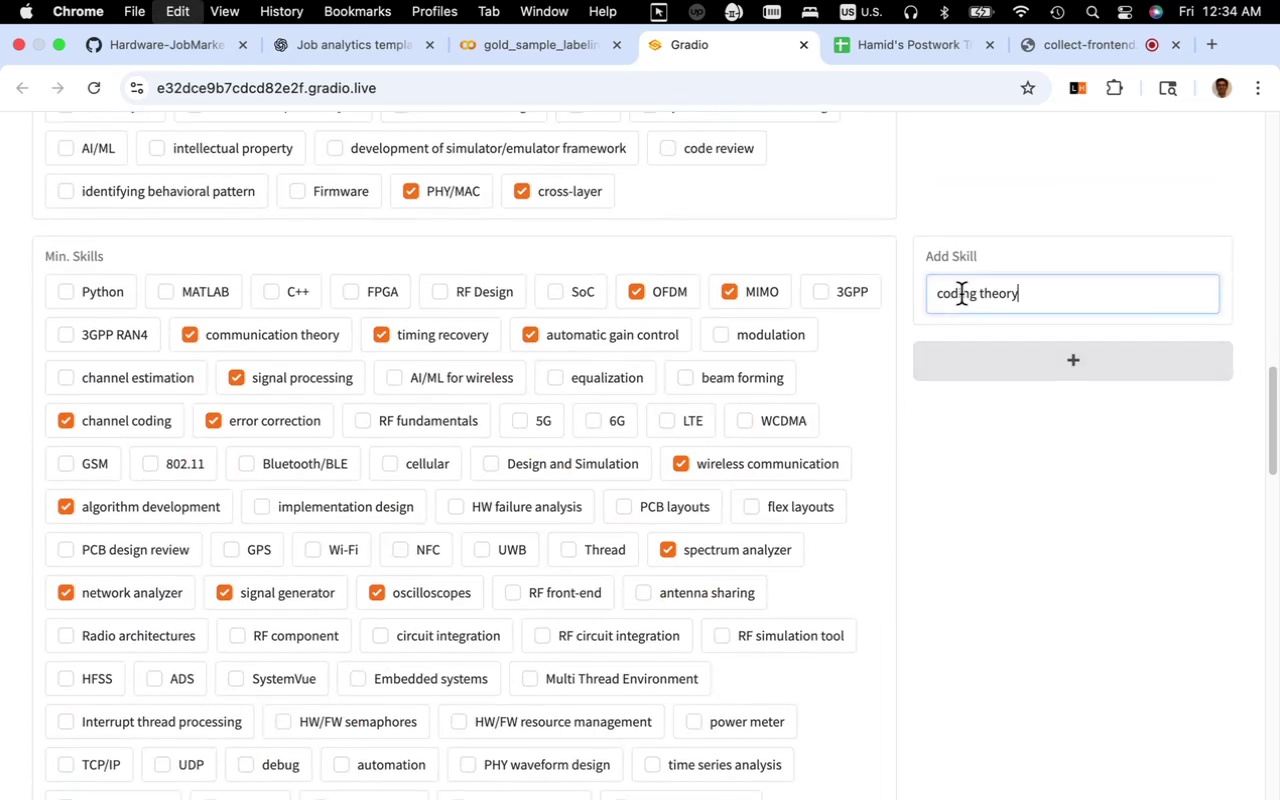 
key(Meta+V)
 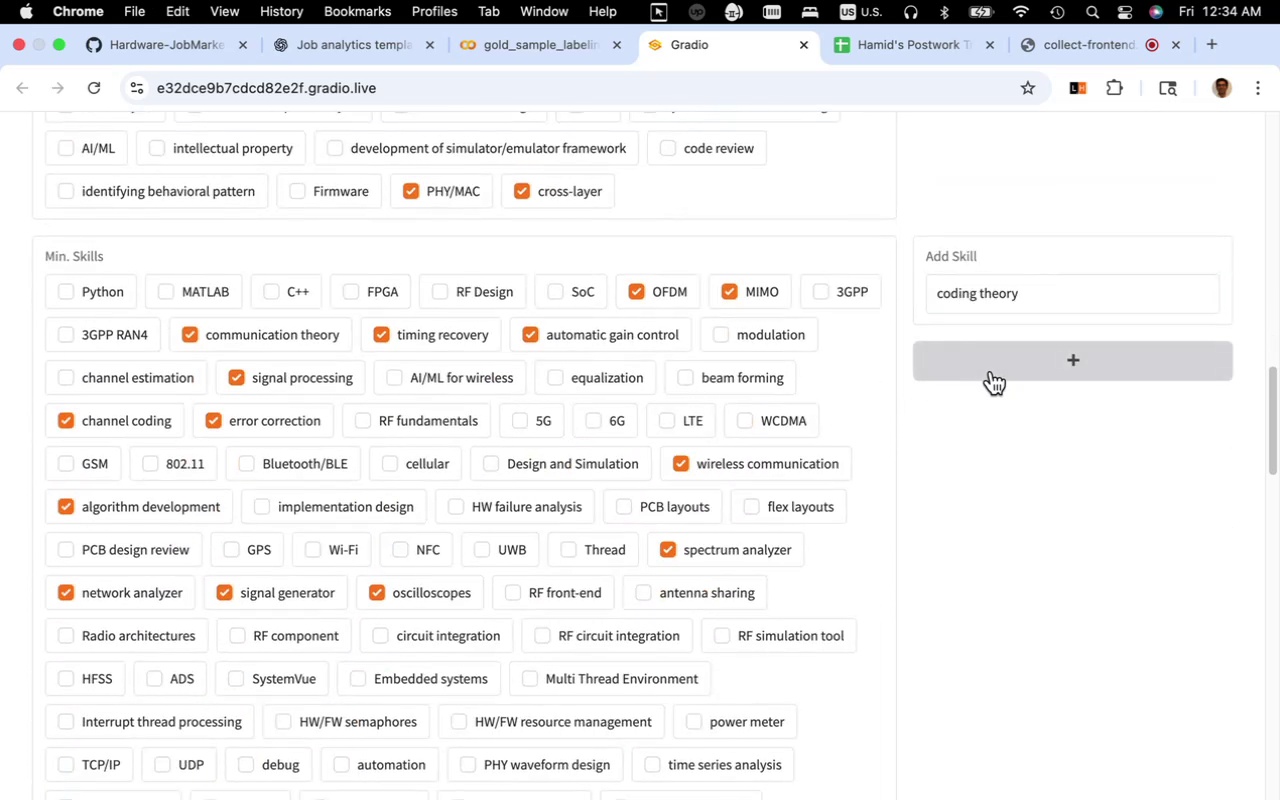 
left_click([991, 371])
 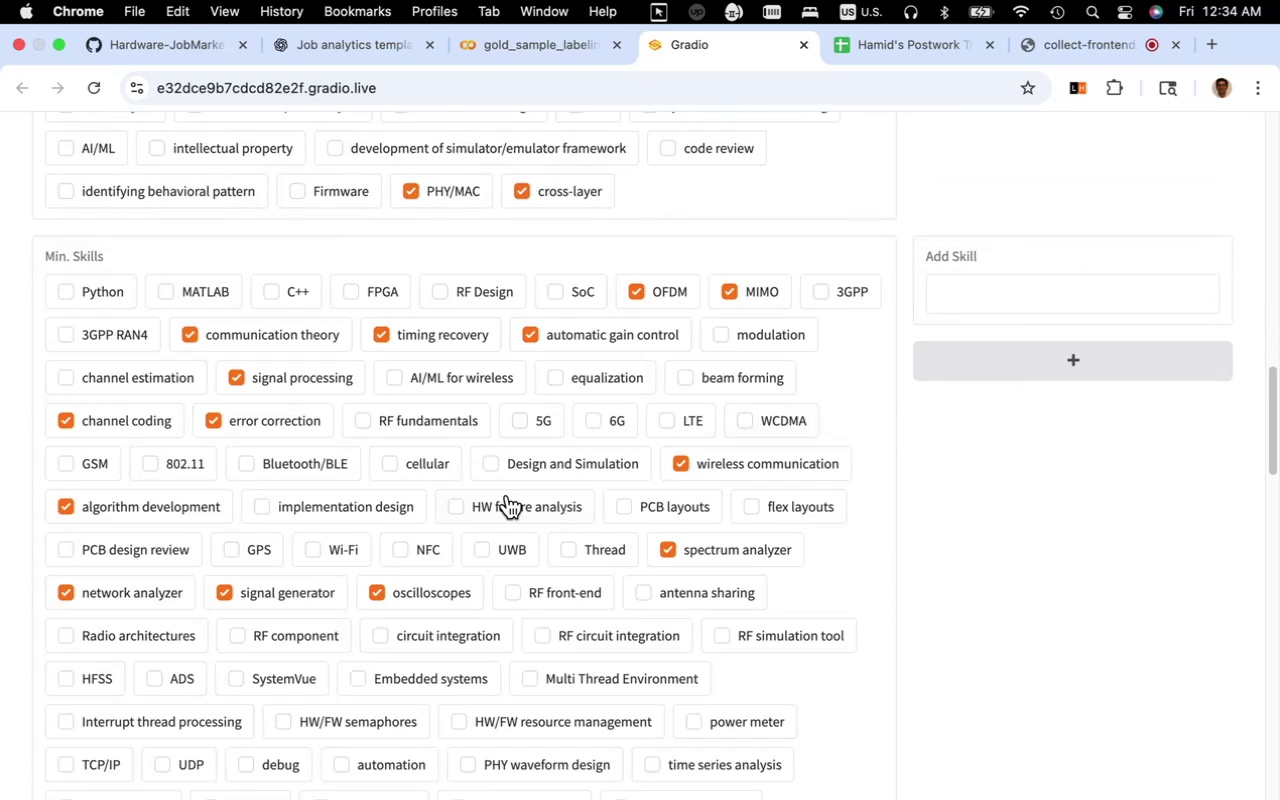 
scroll: coordinate [506, 495], scroll_direction: down, amount: 18.0
 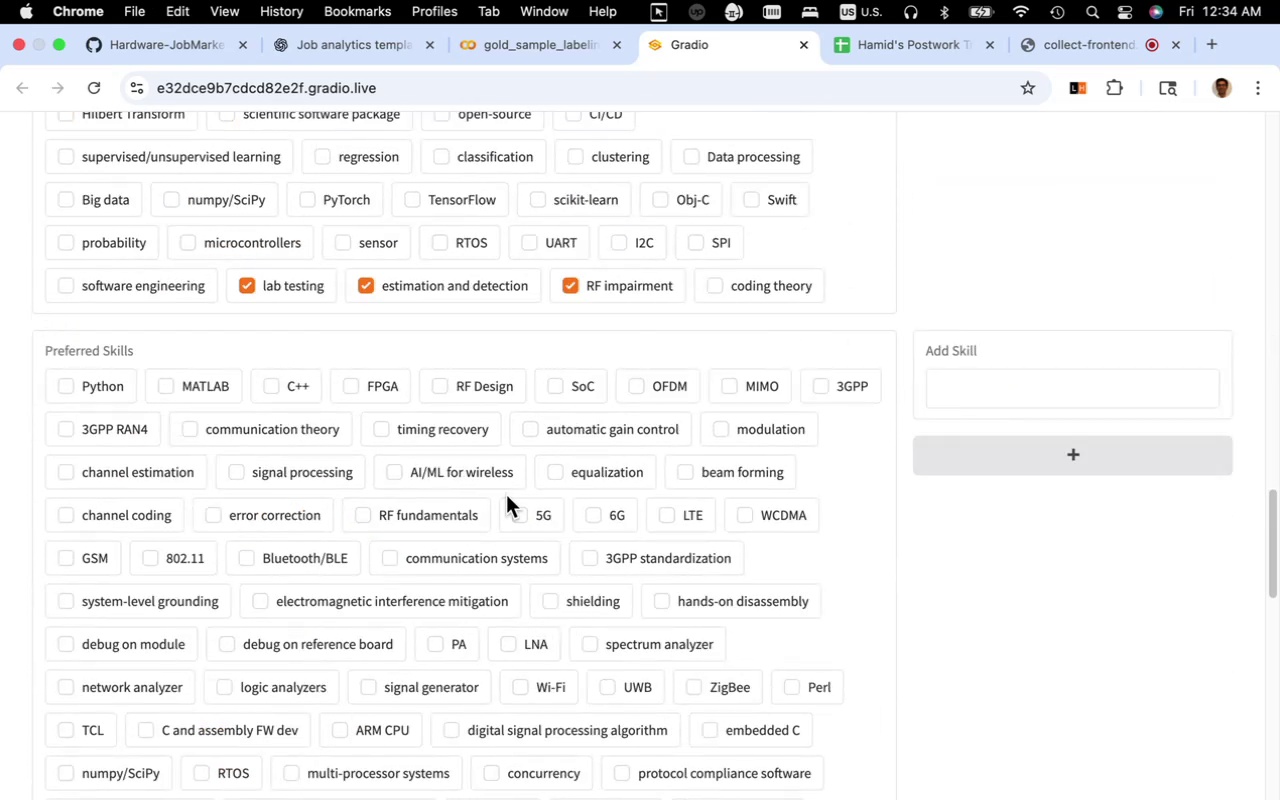 
scroll: coordinate [506, 494], scroll_direction: up, amount: 4.0
 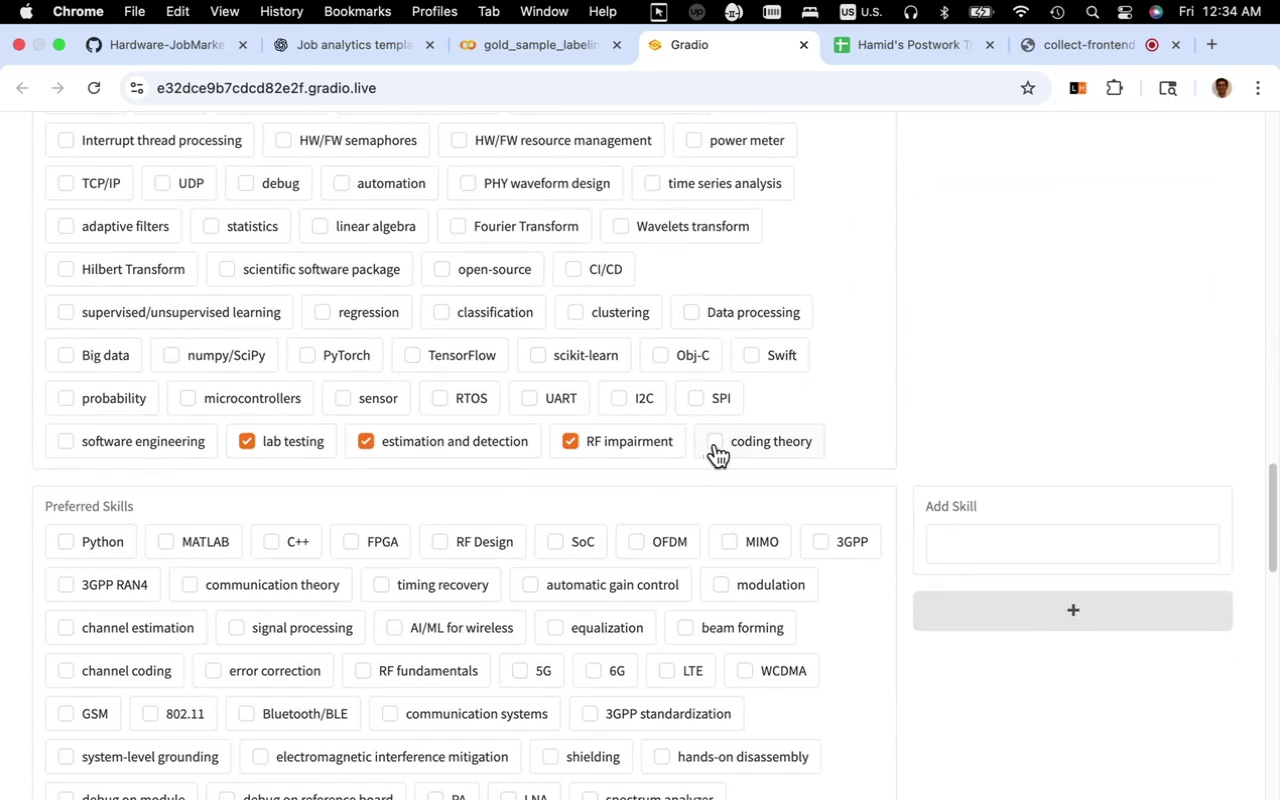 
left_click([717, 443])
 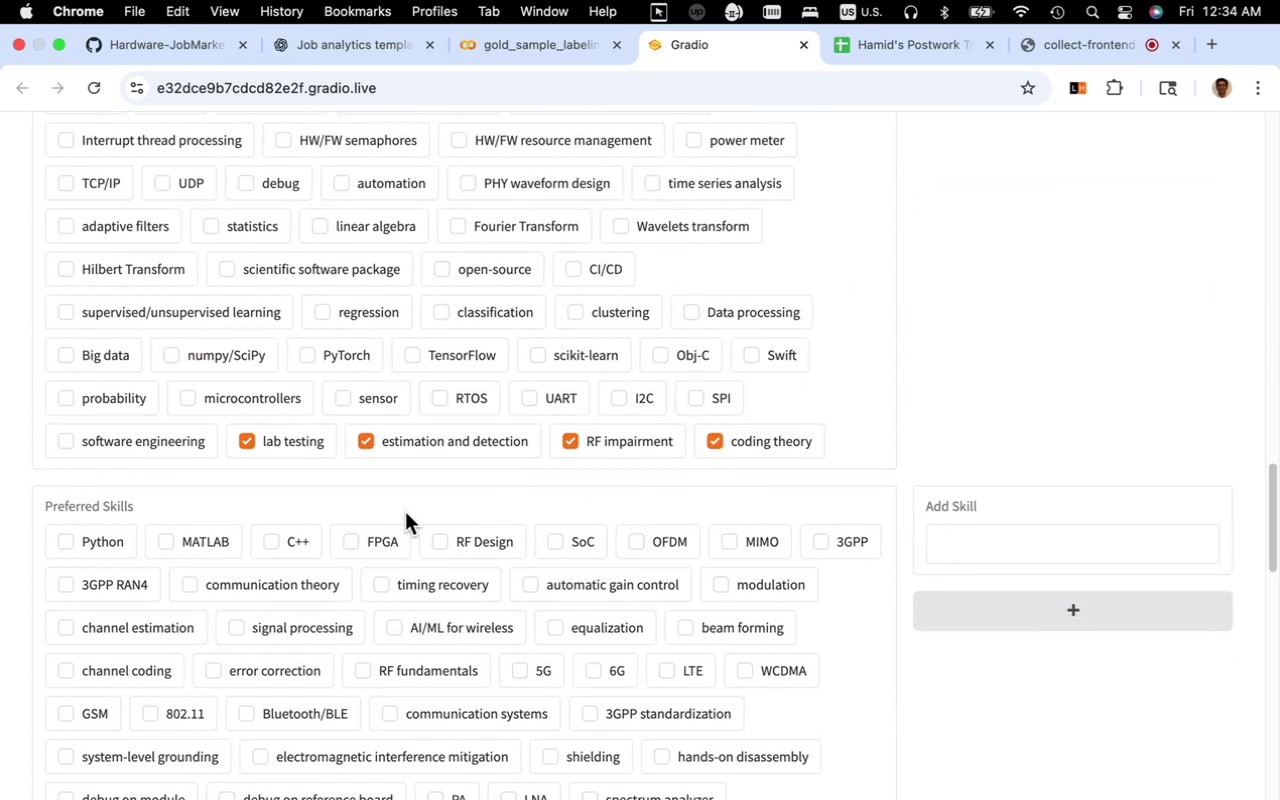 
scroll: coordinate [405, 512], scroll_direction: up, amount: 20.0
 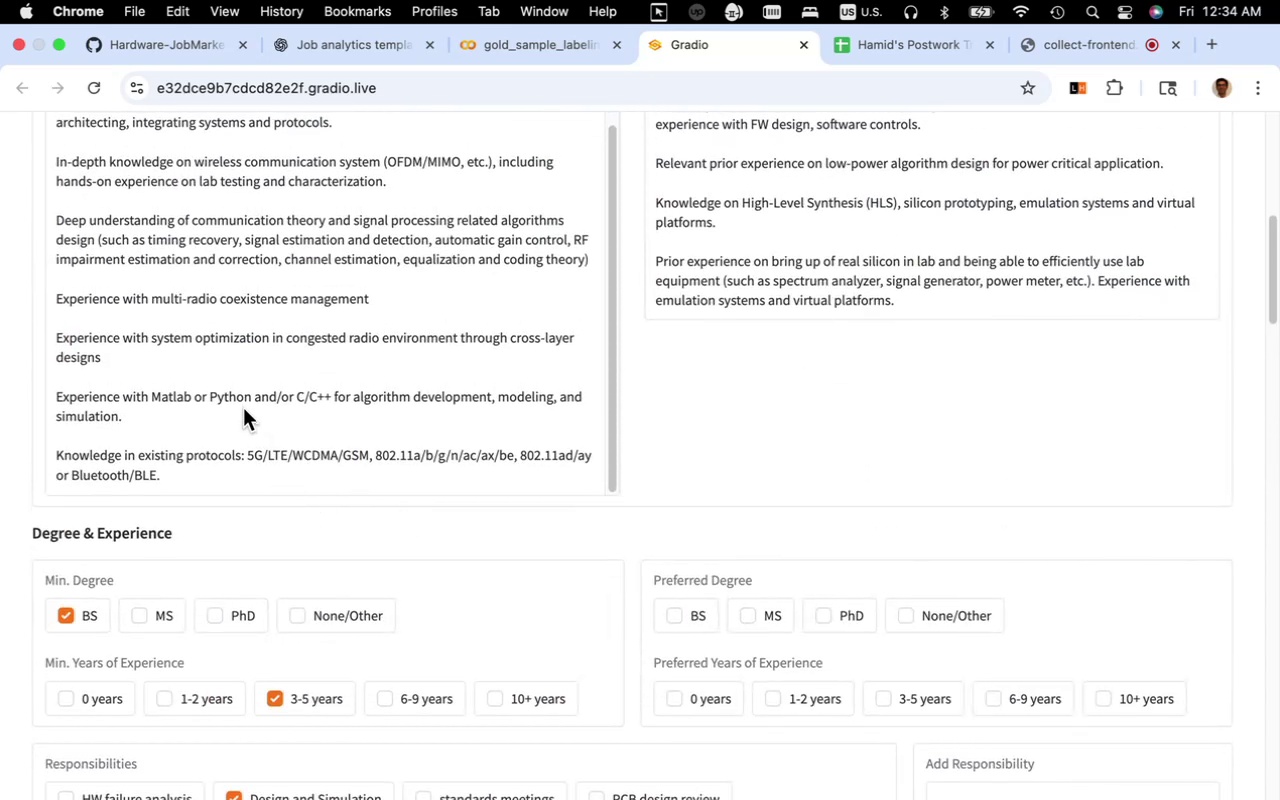 
wait(8.77)
 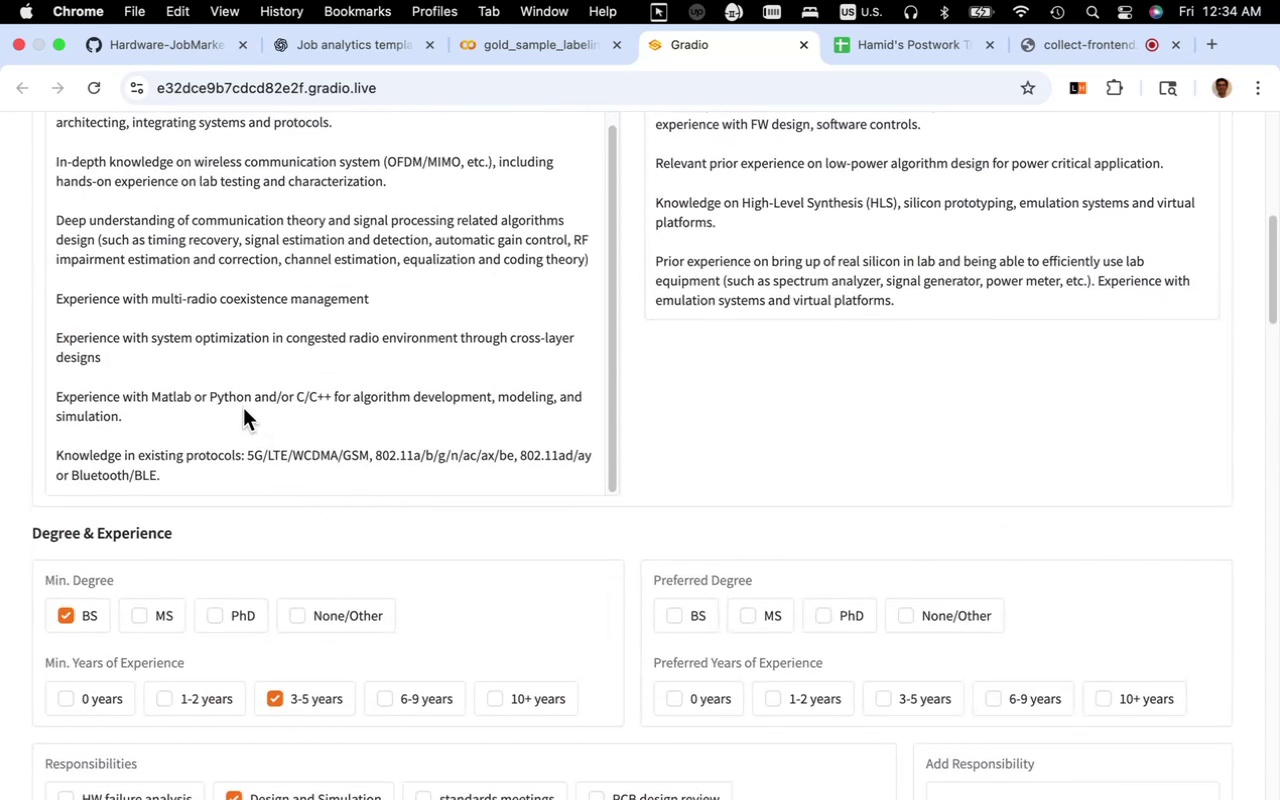 
scroll: coordinate [556, 456], scroll_direction: down, amount: 15.0
 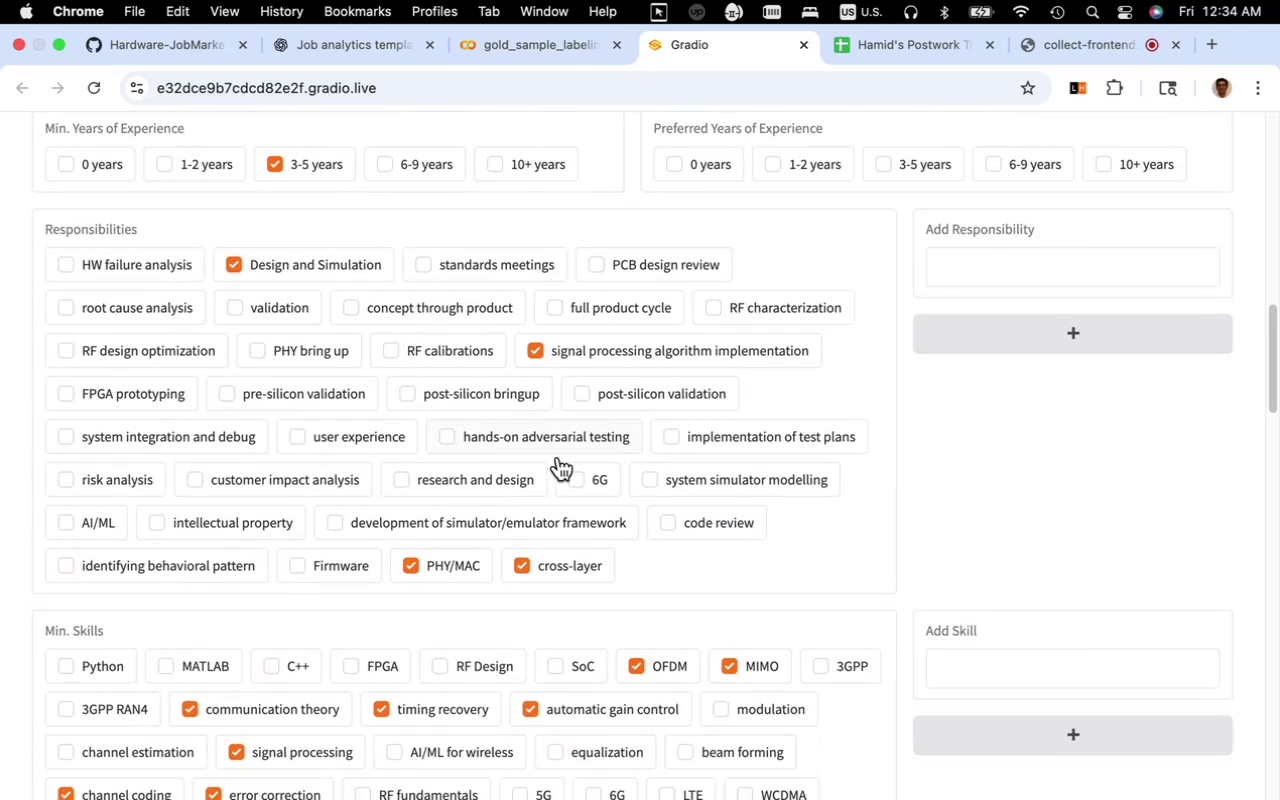 
key(Meta+F)
 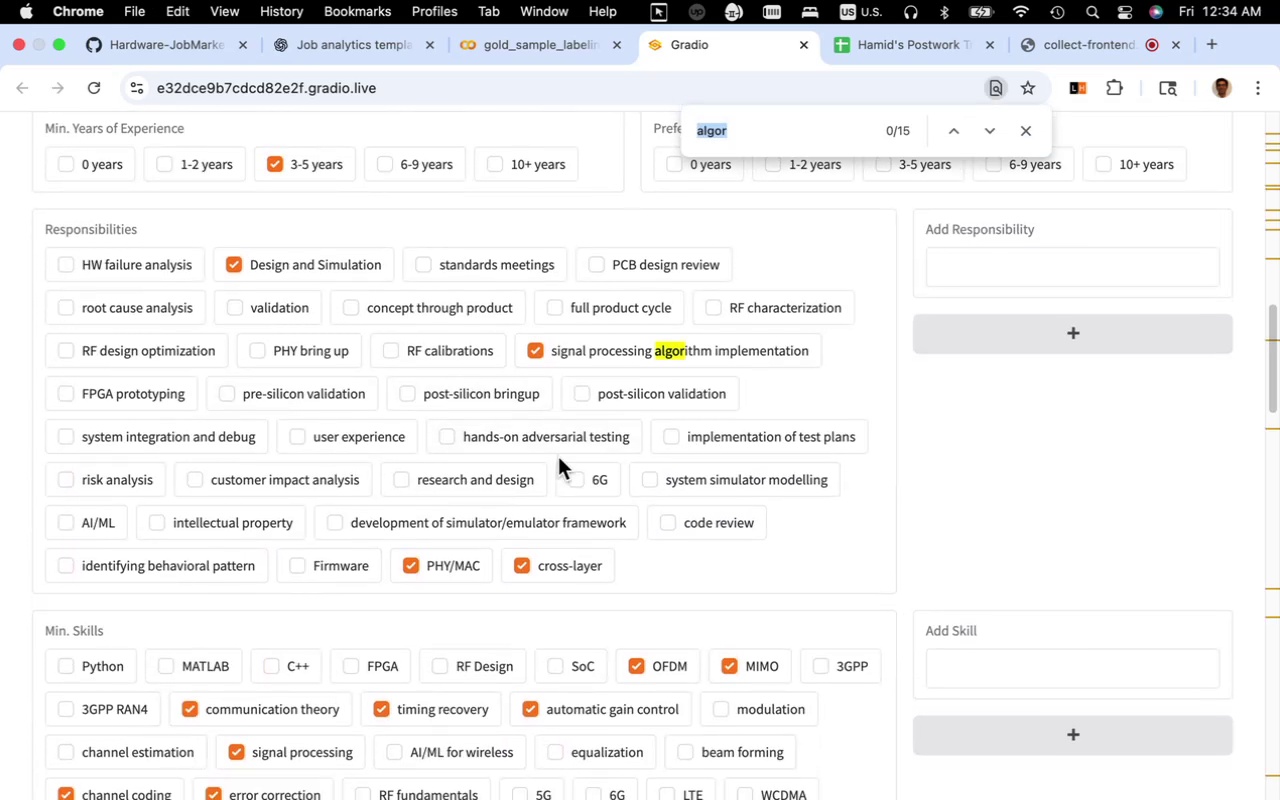 
type(multi-r)
 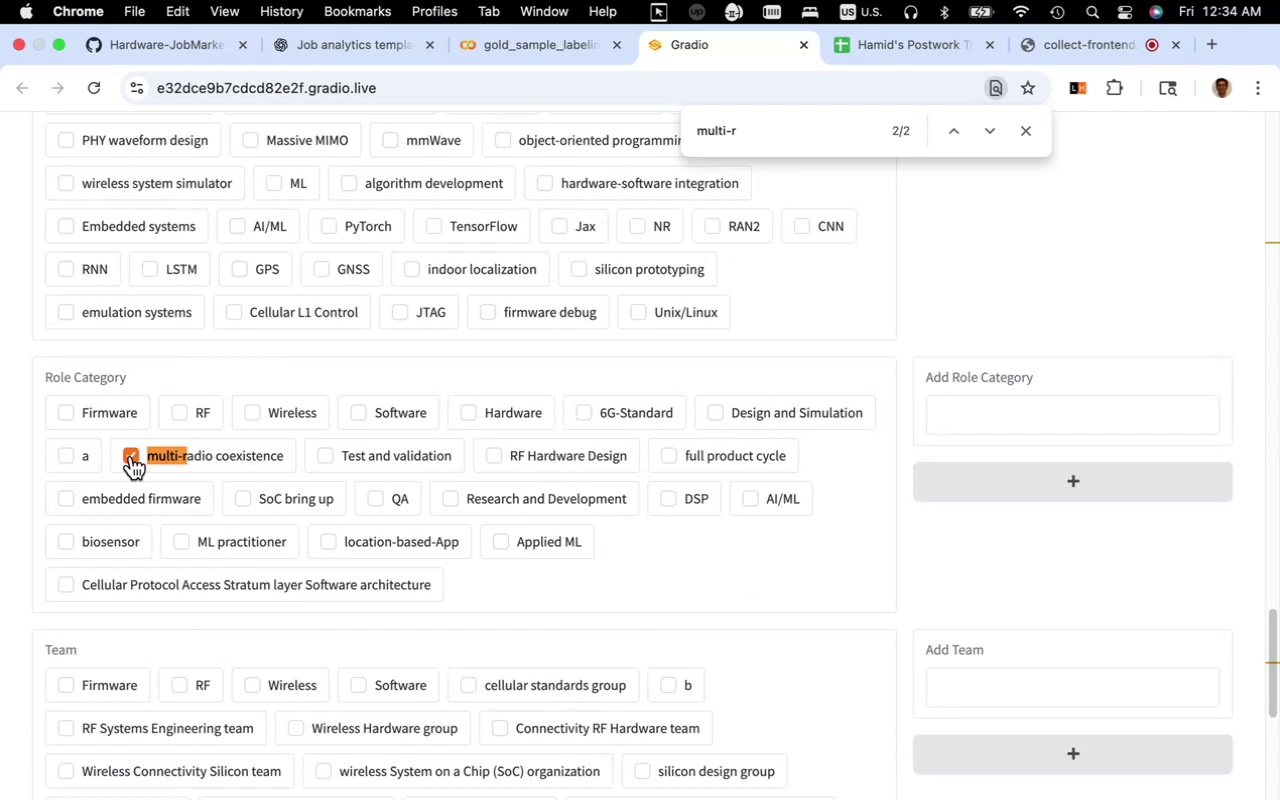 
left_click([1019, 135])
 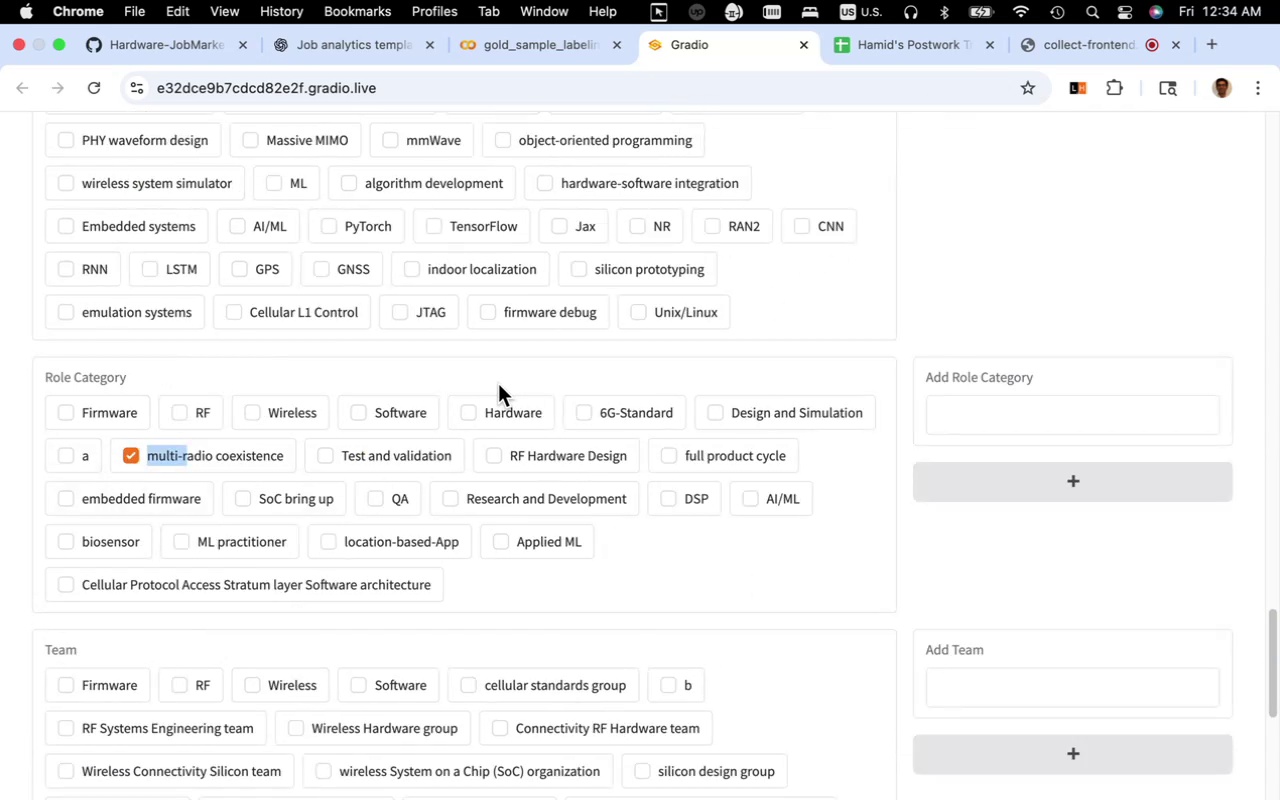 
scroll: coordinate [498, 384], scroll_direction: up, amount: 36.0
 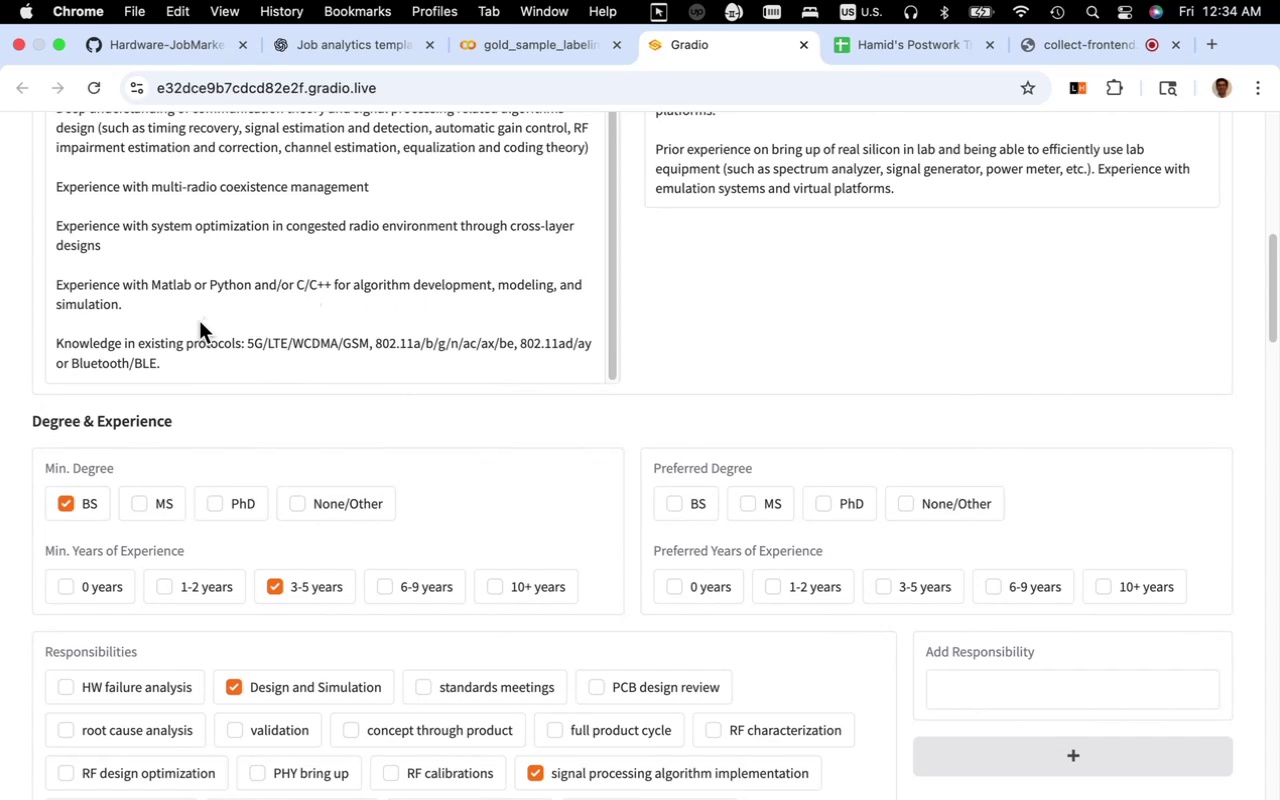 
wait(10.9)
 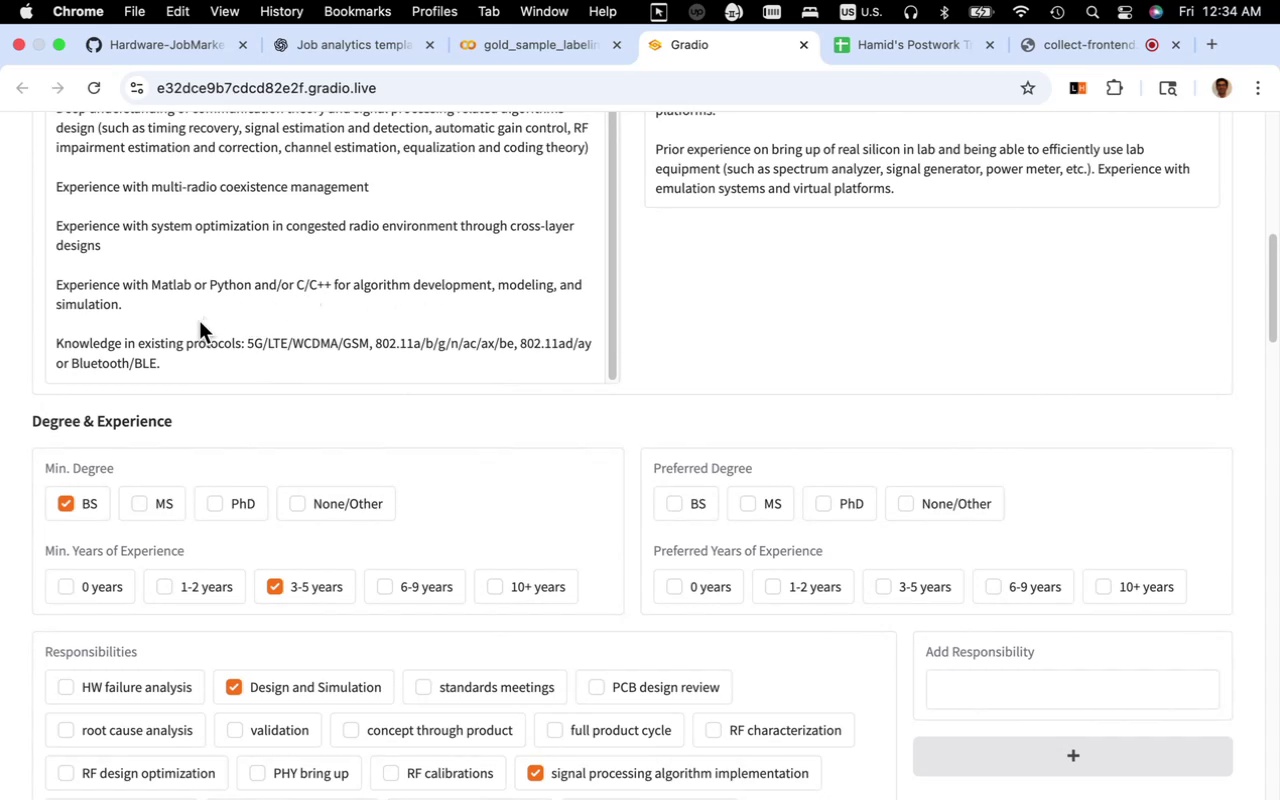 
scroll: coordinate [275, 309], scroll_direction: down, amount: 9.0
 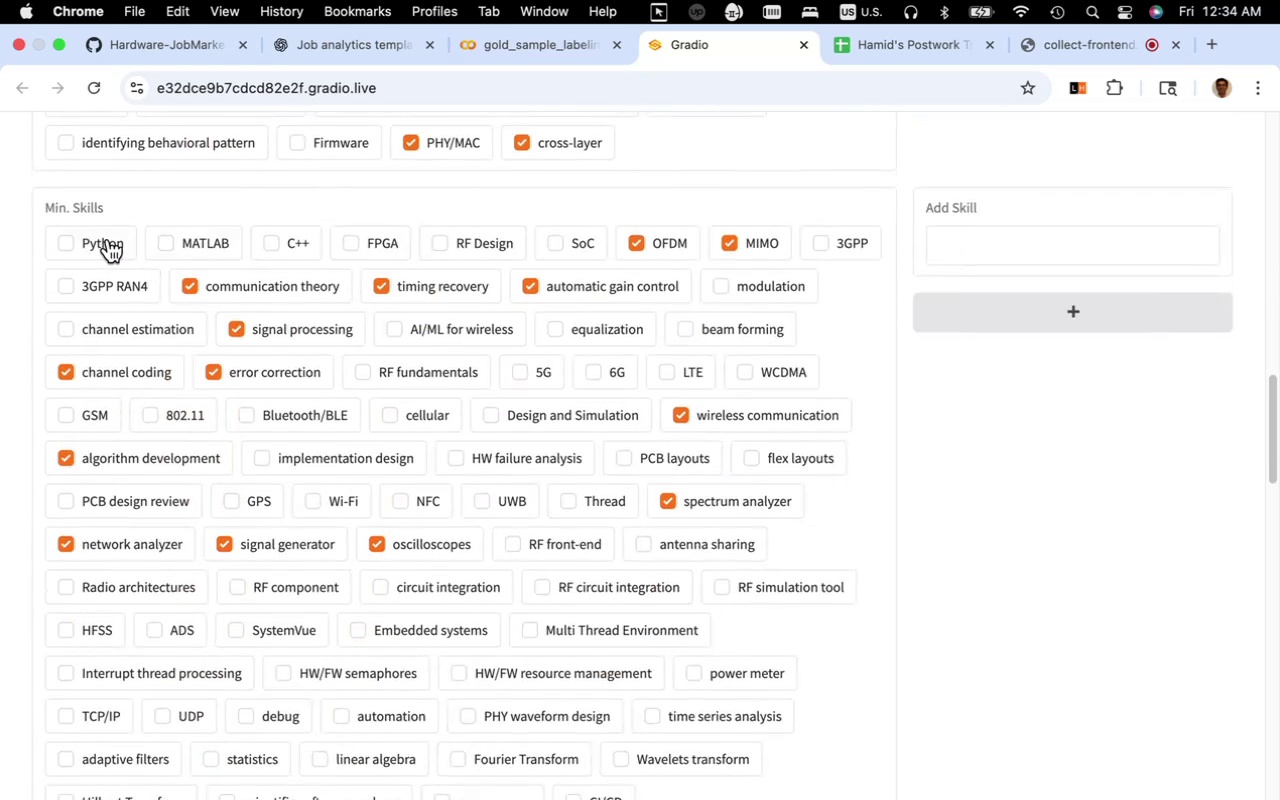 
left_click([108, 238])
 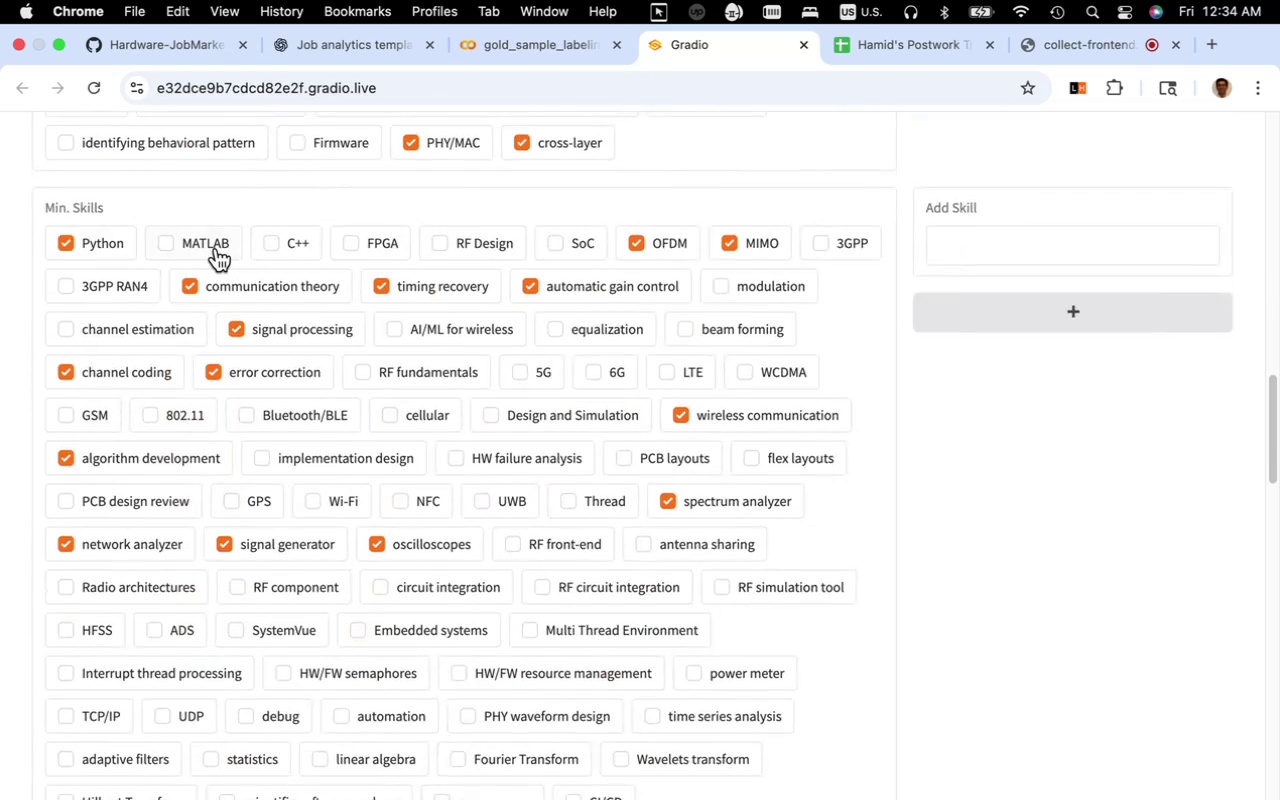 
left_click([216, 248])
 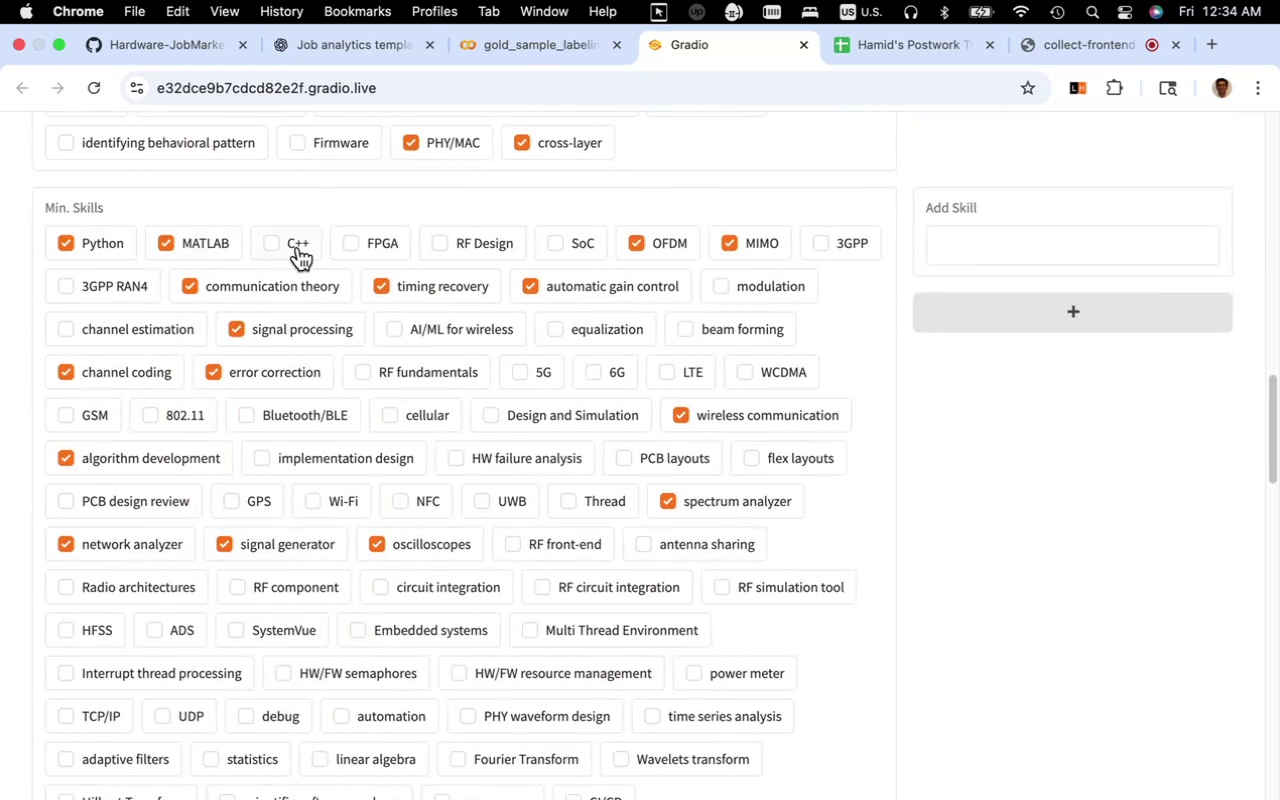 
left_click([298, 247])
 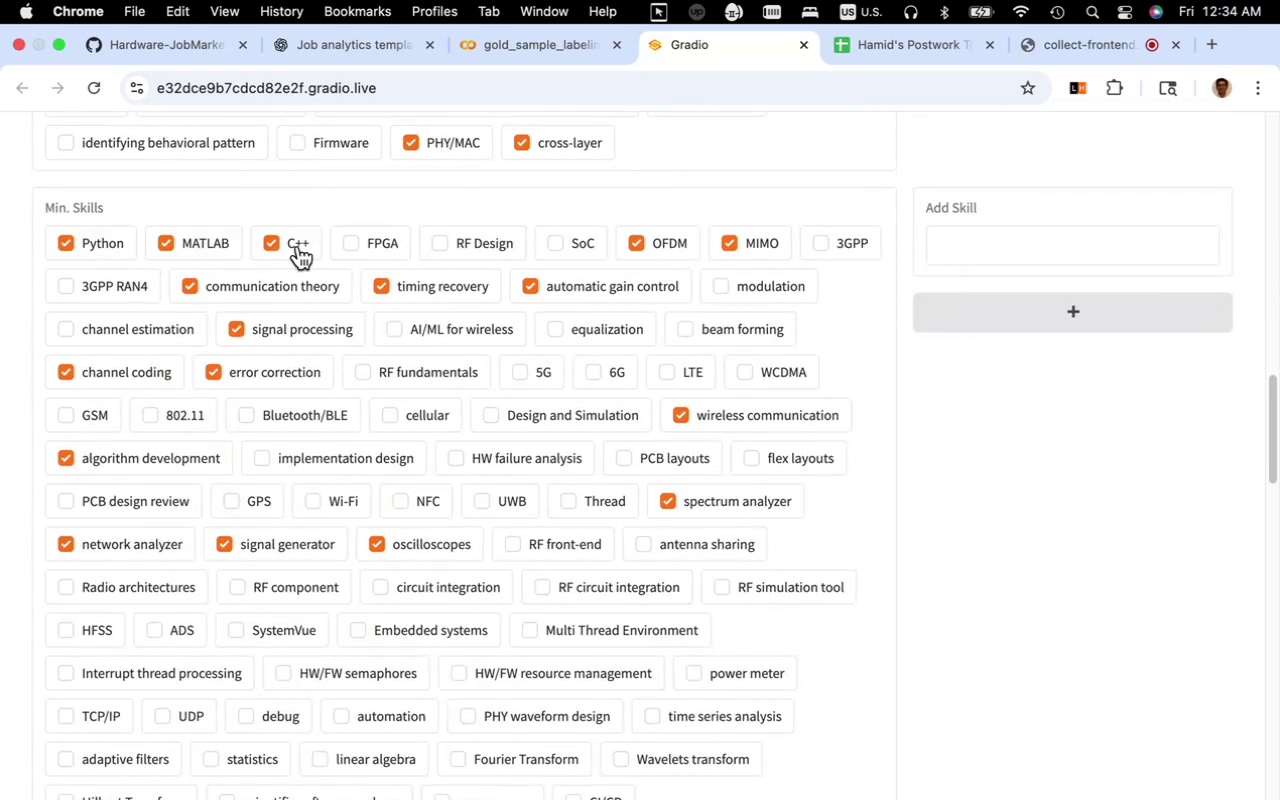 
key(Meta+CommandLeft)
 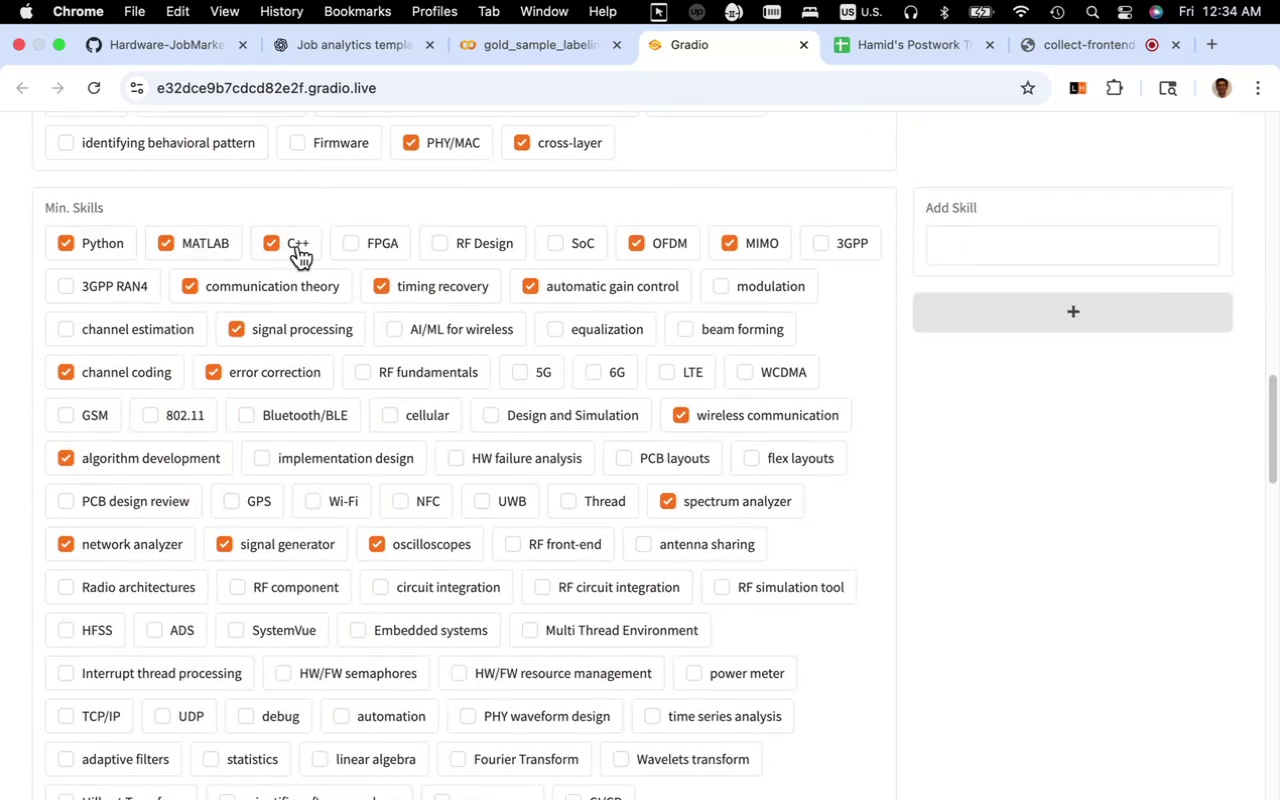 
key(Meta+F)
 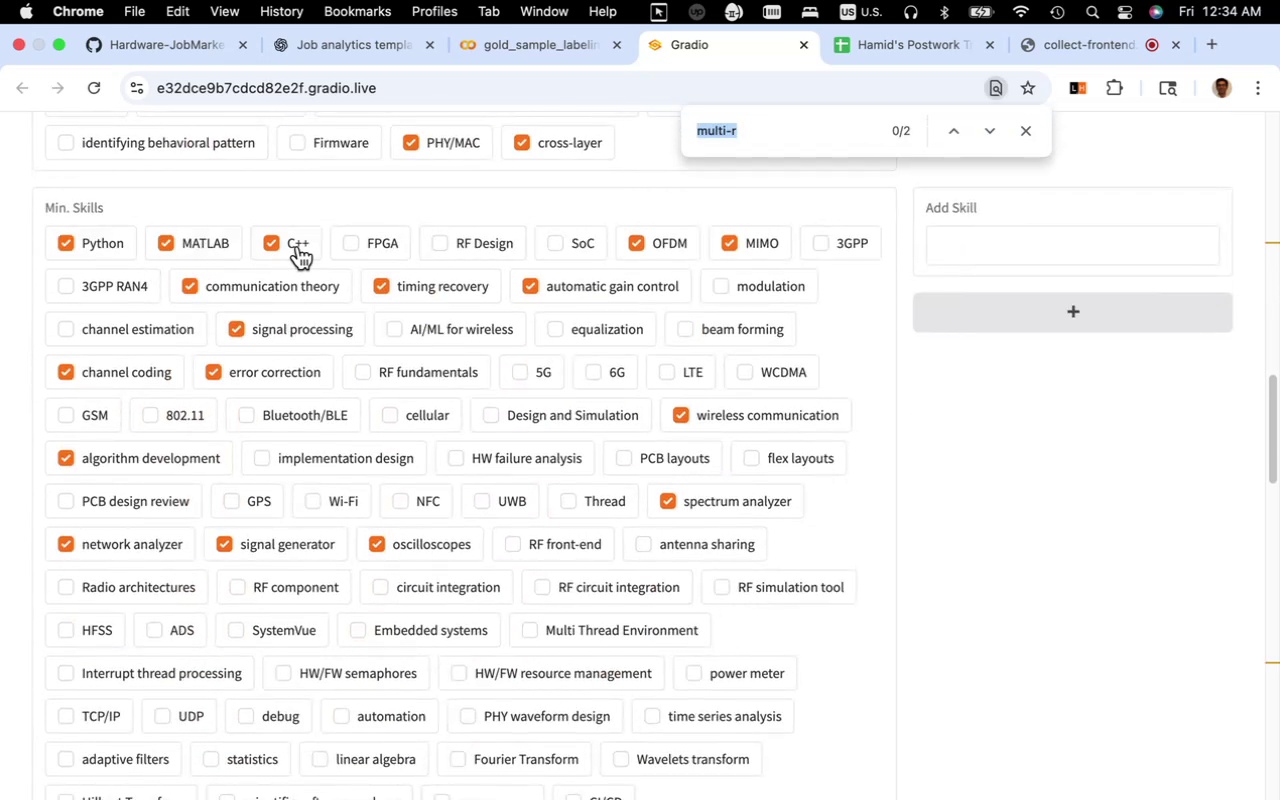 
type(model)
 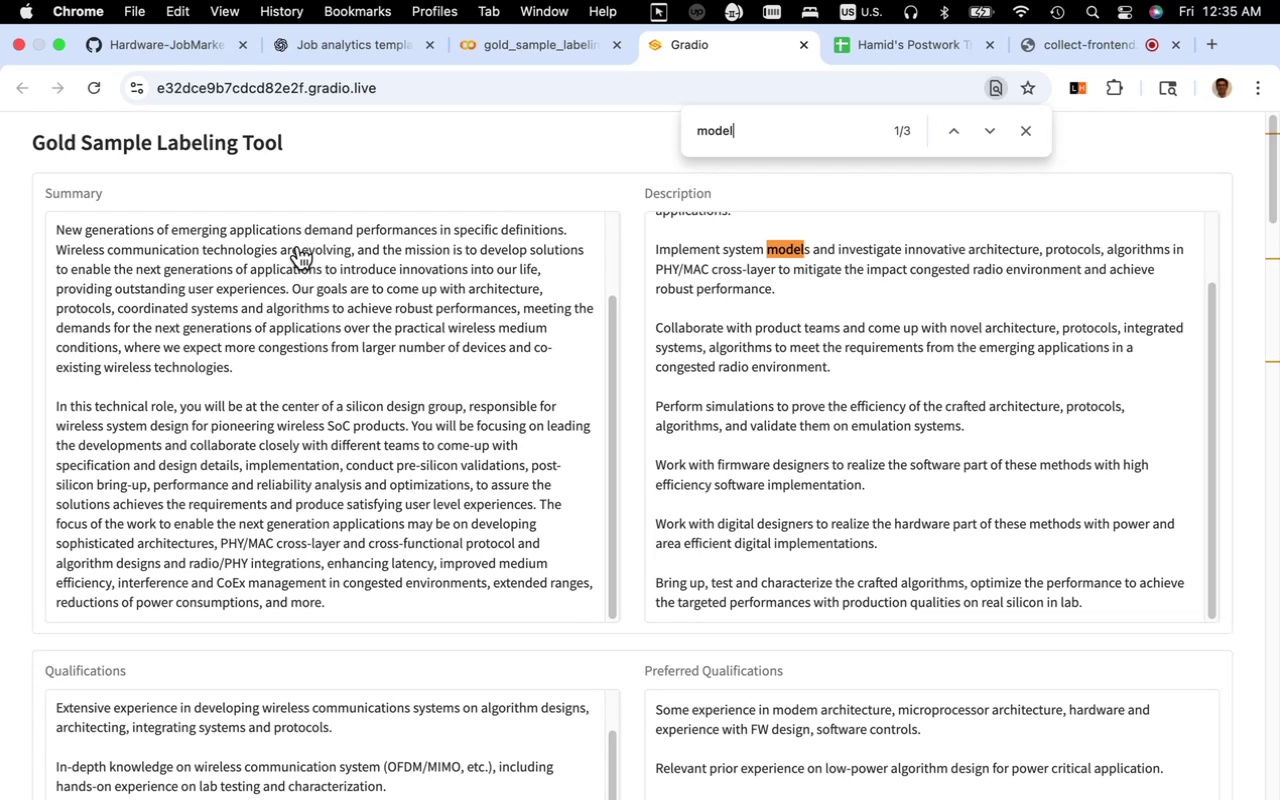 
scroll: coordinate [332, 446], scroll_direction: down, amount: 38.0
 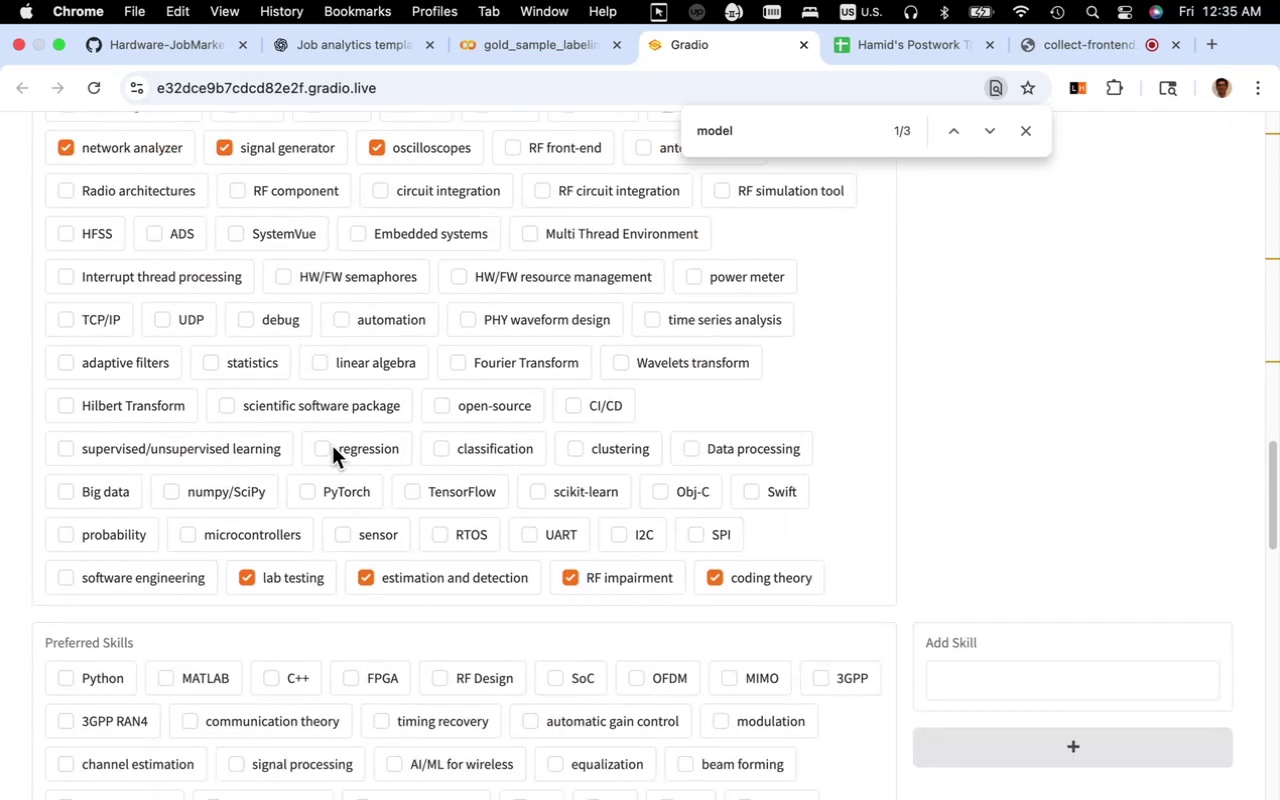 
scroll: coordinate [332, 446], scroll_direction: up, amount: 6.0
 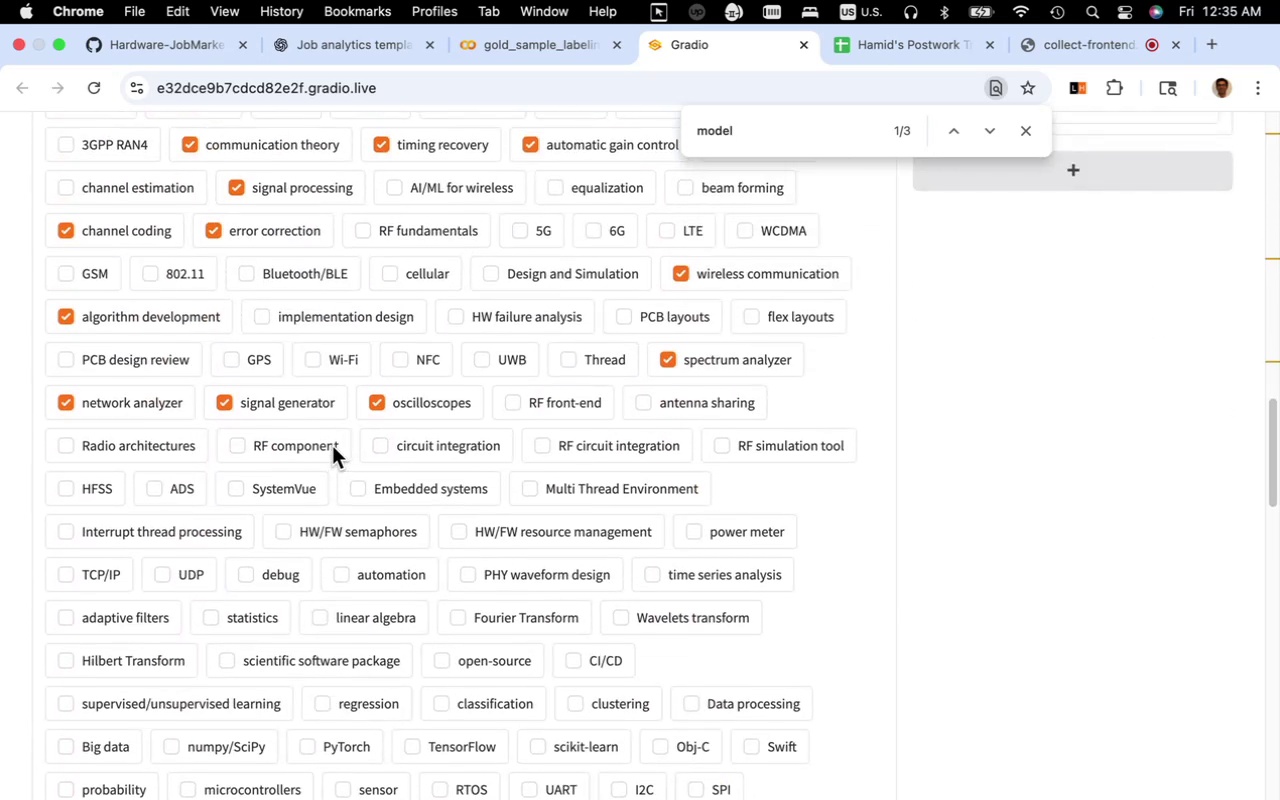 
key(Meta+CommandLeft)
 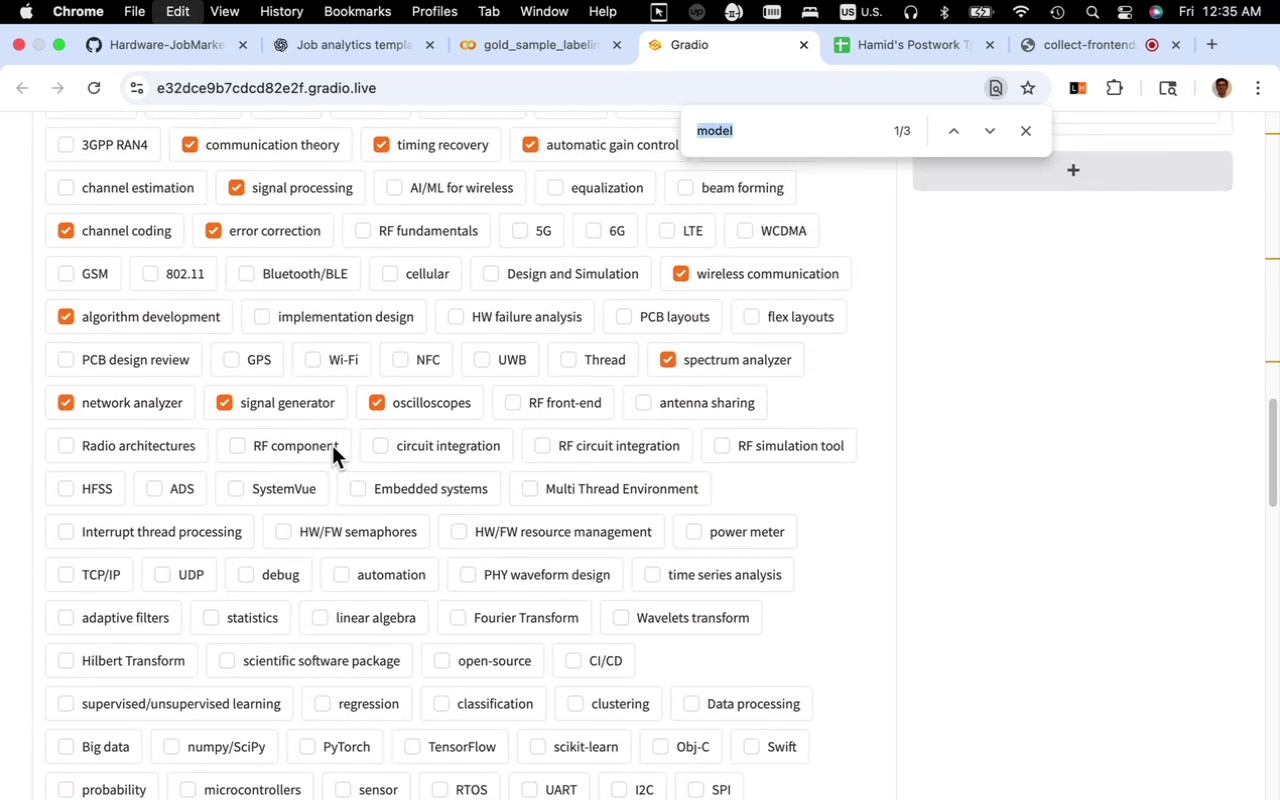 
key(Meta+A)
 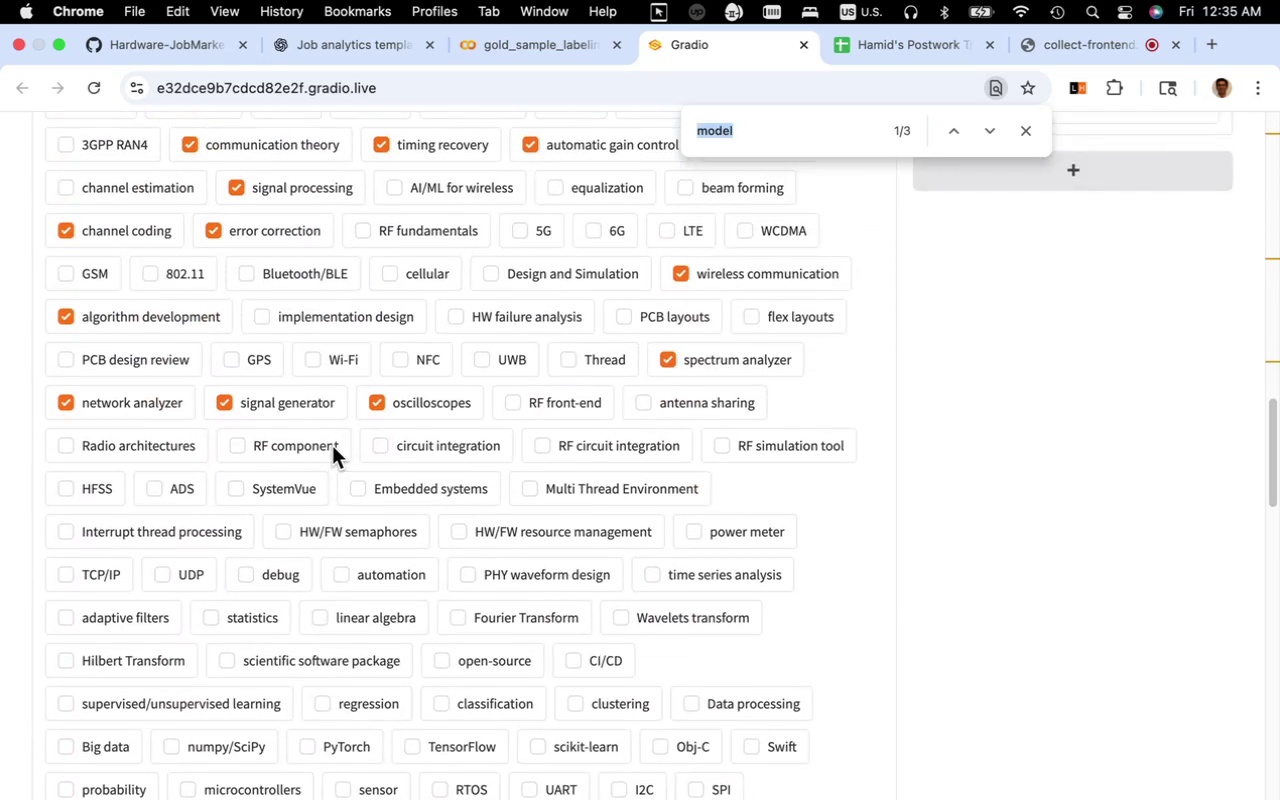 
type(simul)
 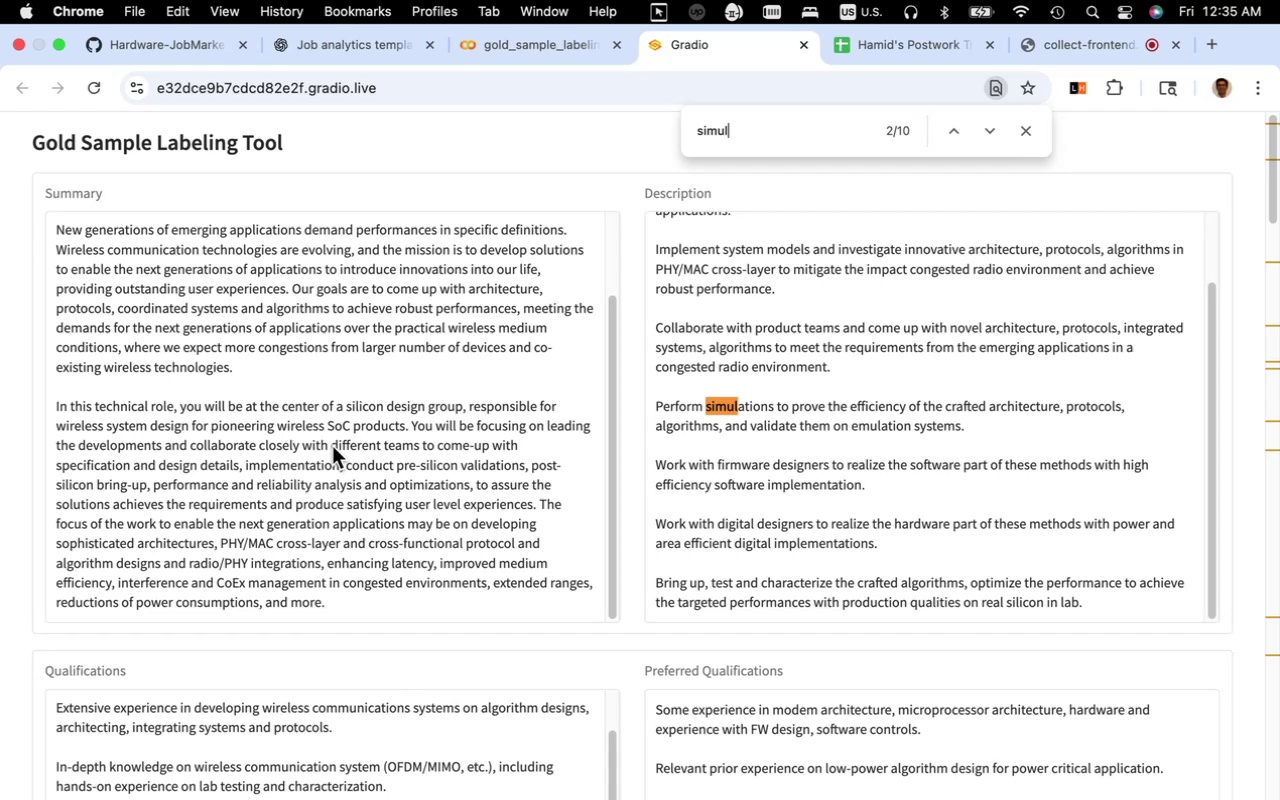 
scroll: coordinate [325, 446], scroll_direction: down, amount: 48.0
 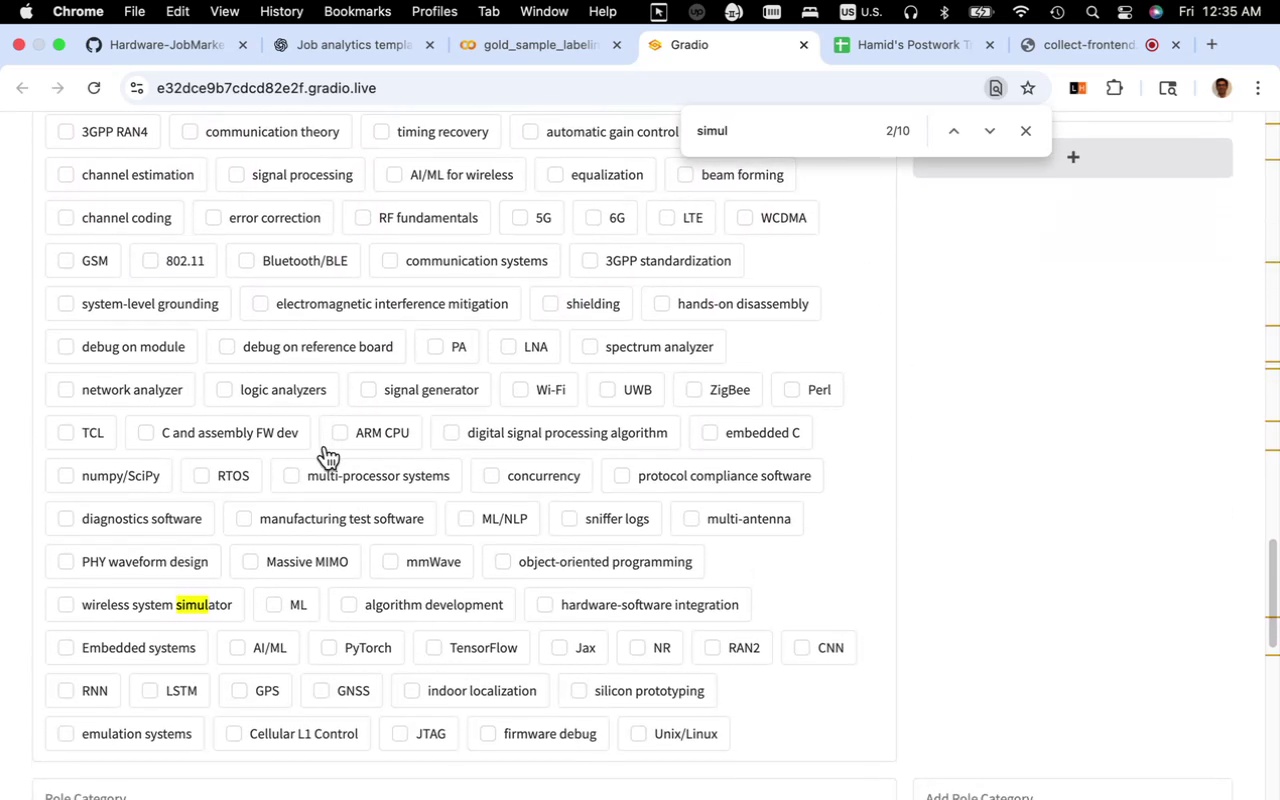 
scroll: coordinate [325, 446], scroll_direction: up, amount: 12.0
 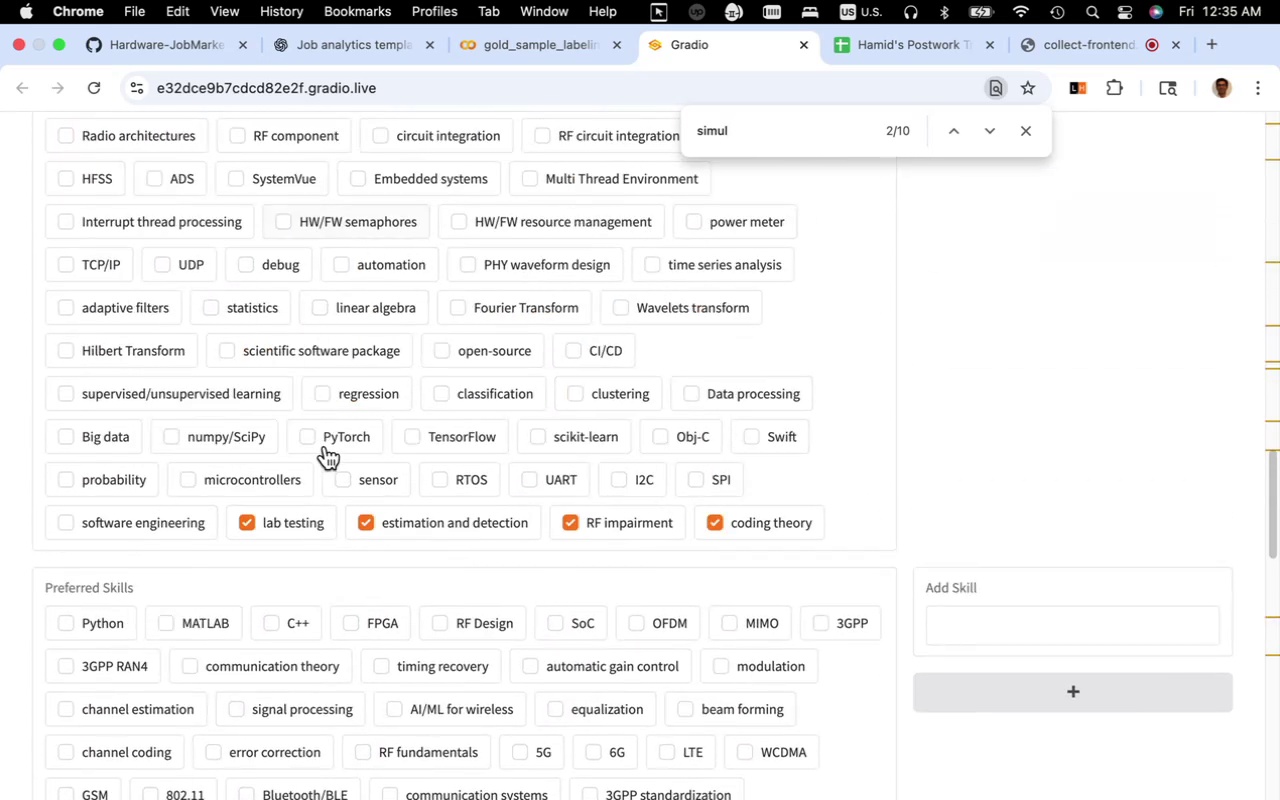 
scroll: coordinate [325, 446], scroll_direction: down, amount: 3.0
 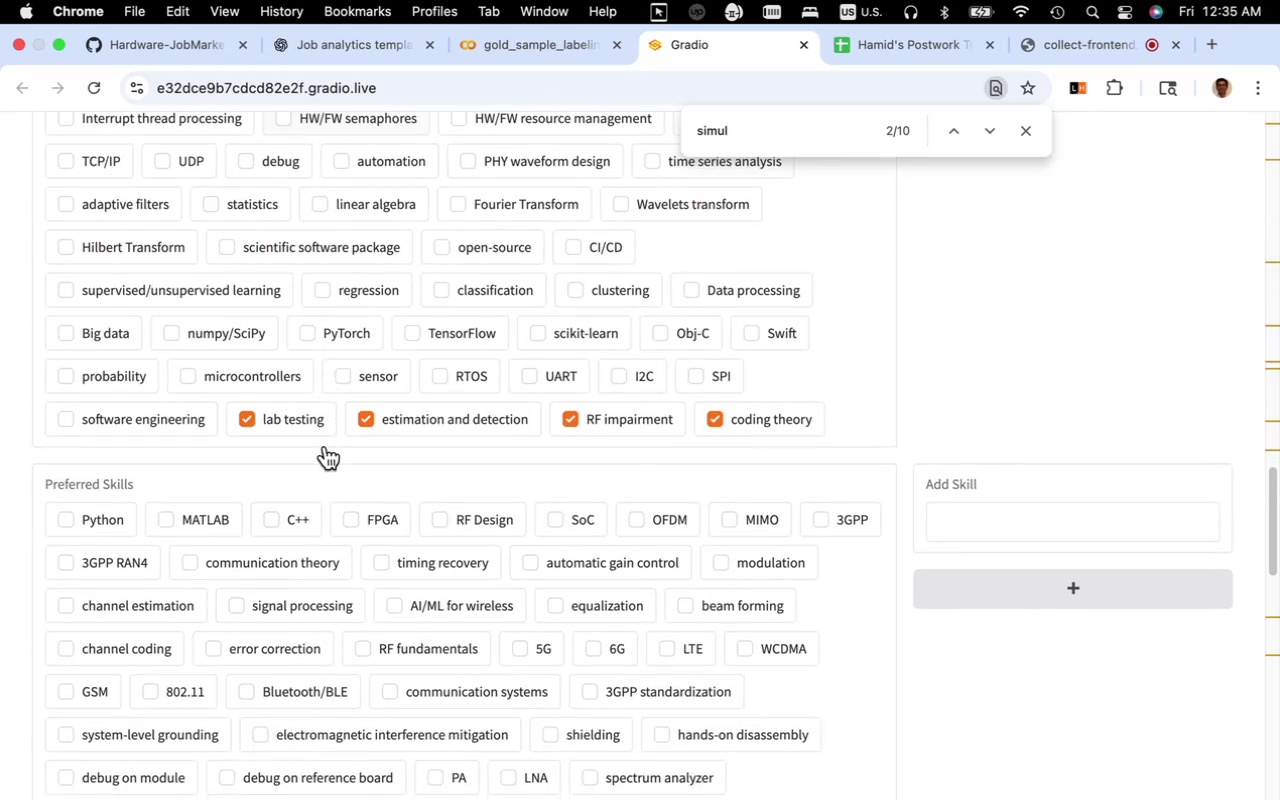 
scroll: coordinate [427, 461], scroll_direction: up, amount: 12.0
 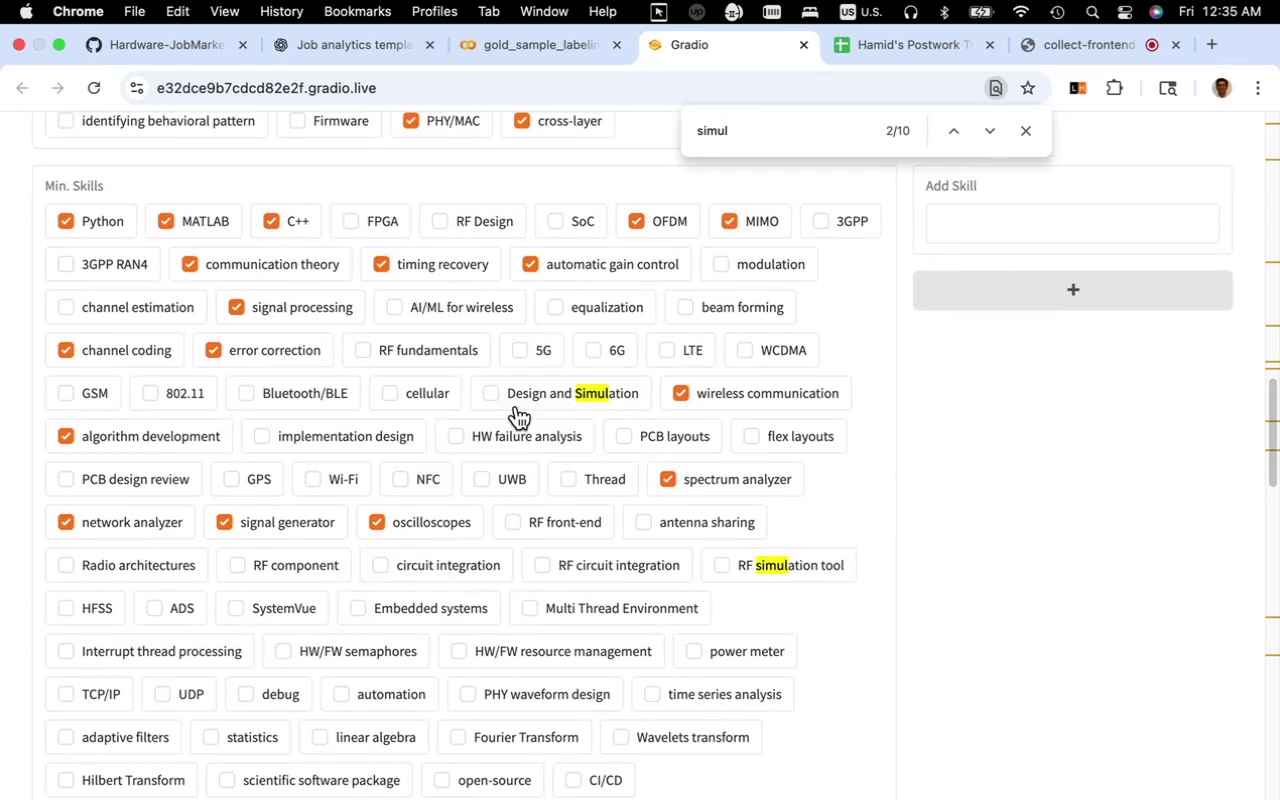 
left_click([514, 398])
 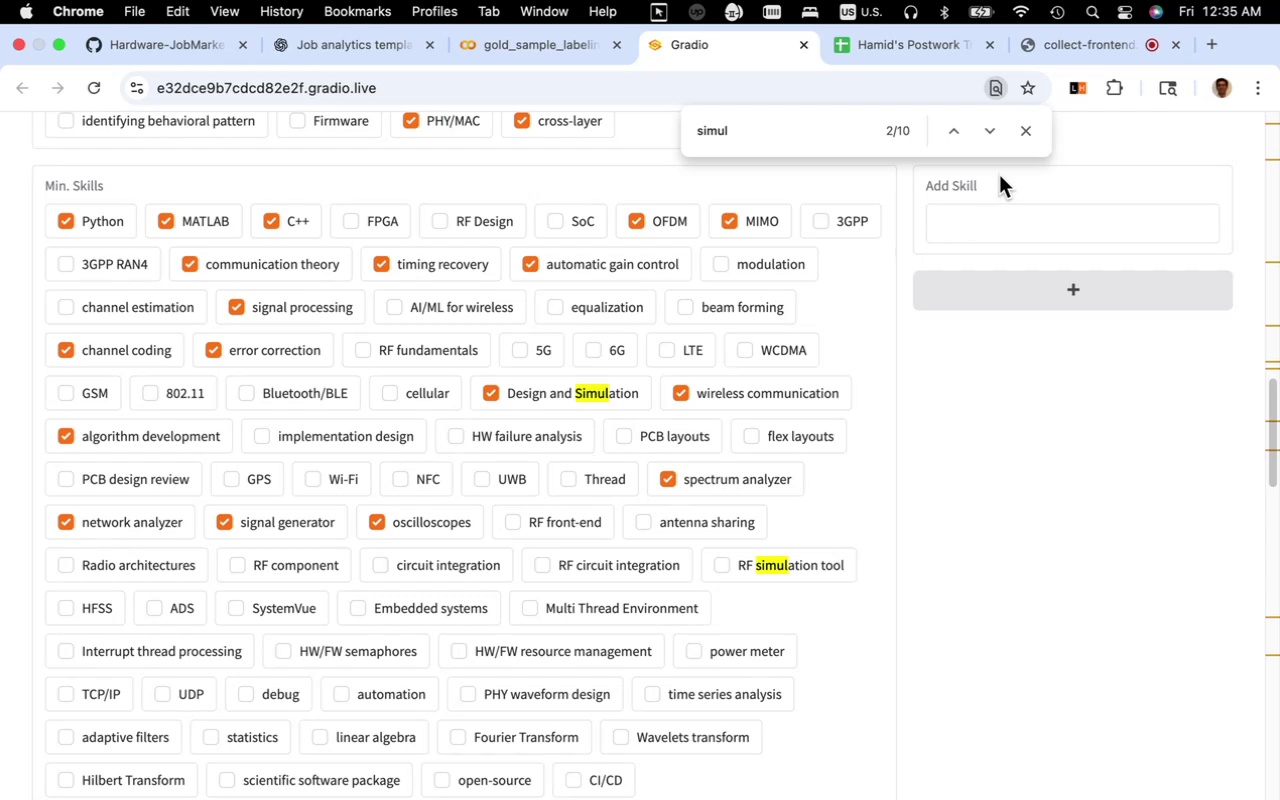 
wait(9.8)
 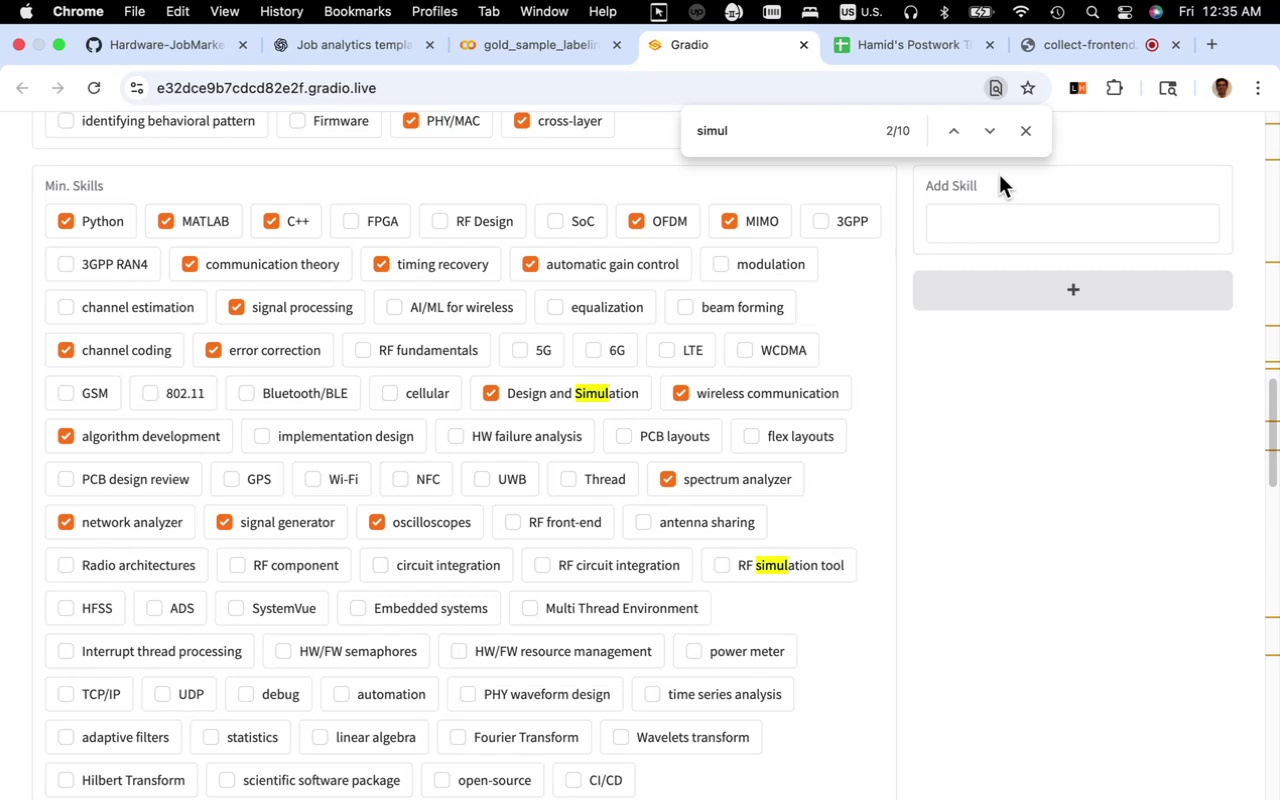 
scroll: coordinate [731, 572], scroll_direction: up, amount: 17.0
 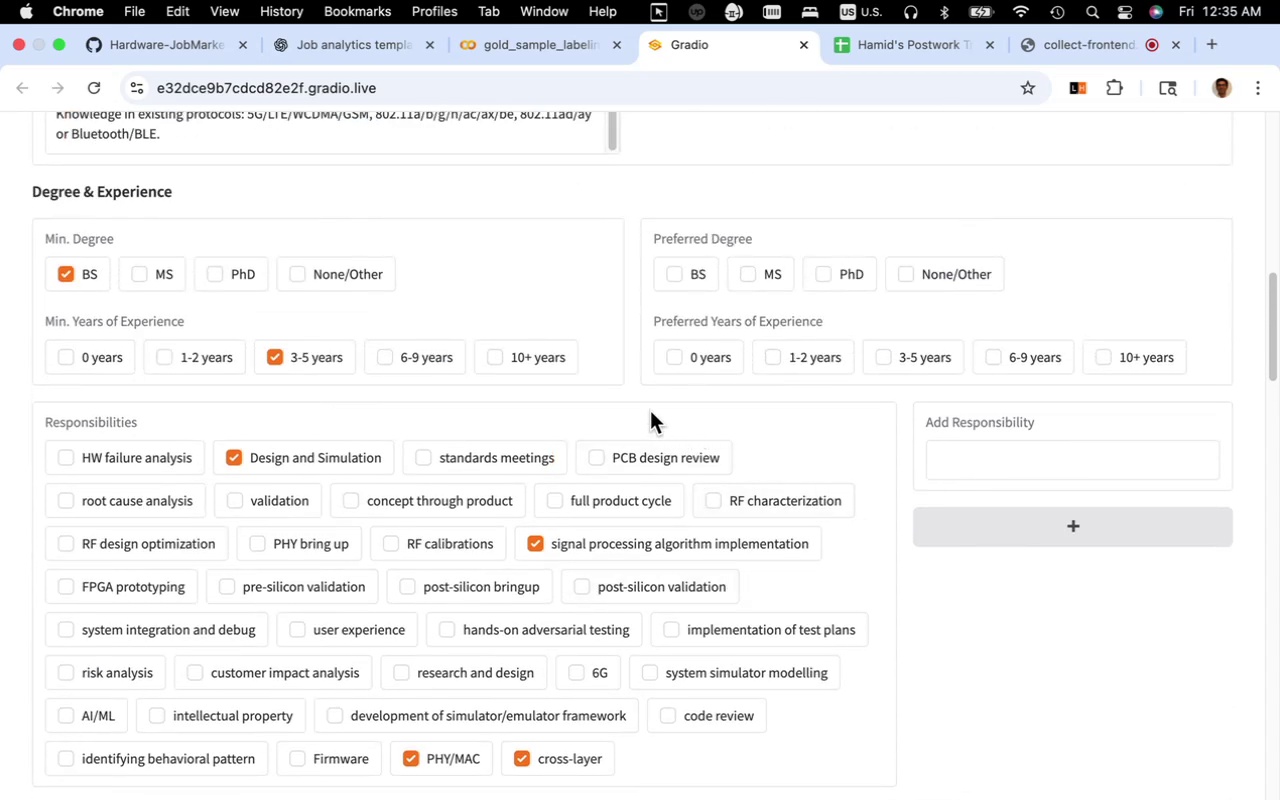 
wait(7.65)
 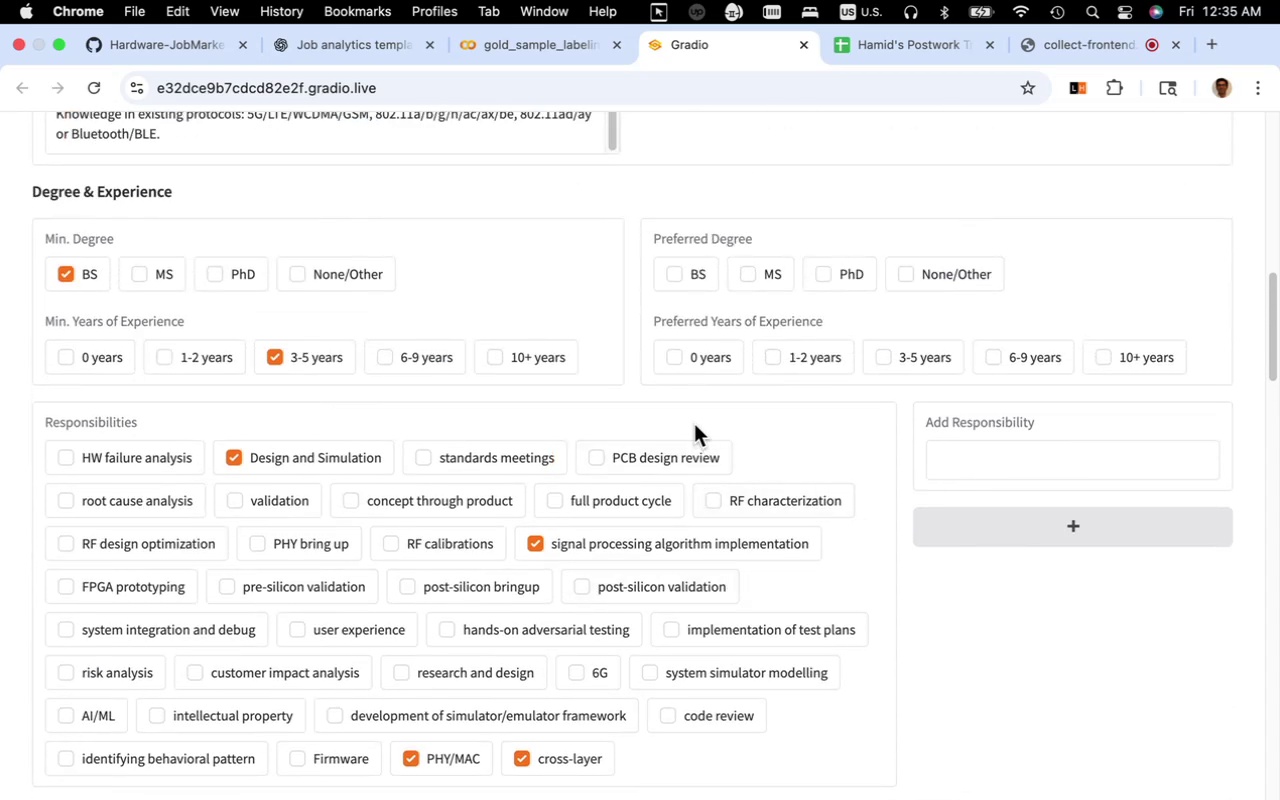 
scroll: coordinate [637, 386], scroll_direction: up, amount: 3.0
 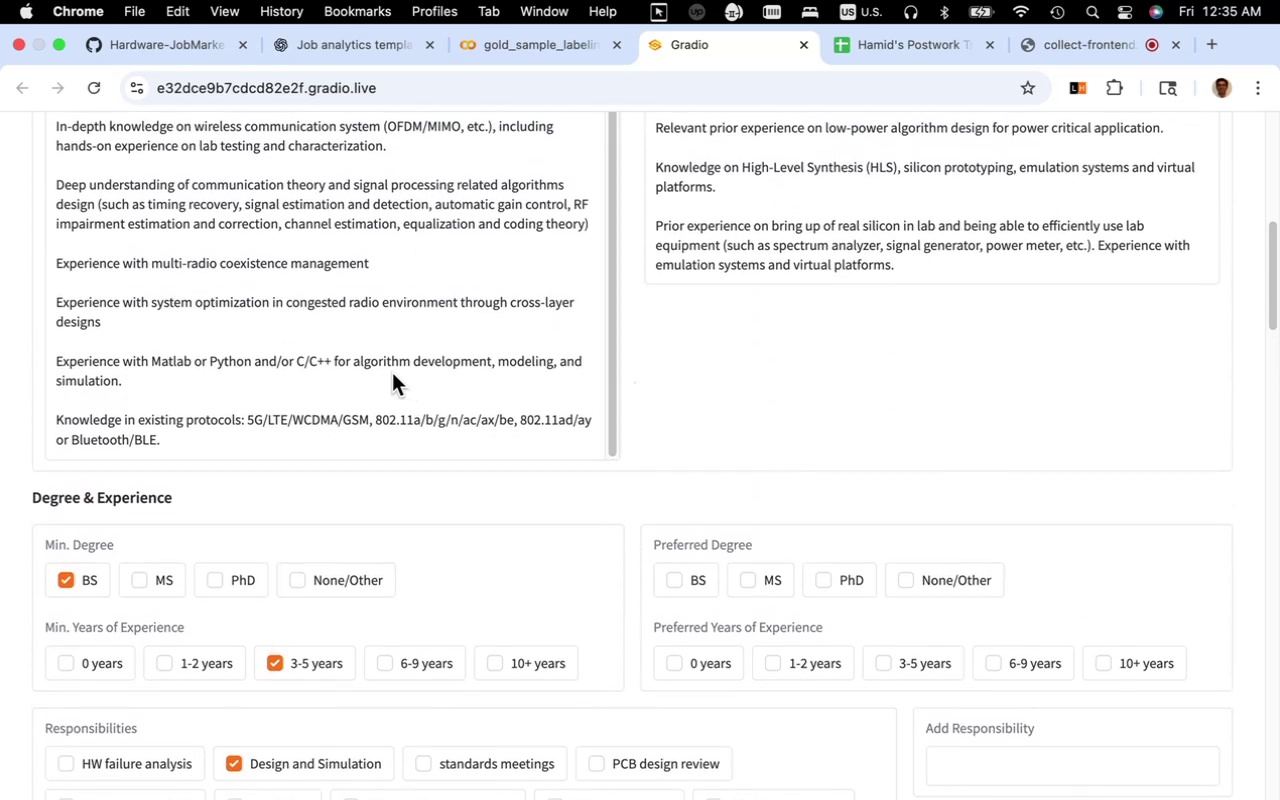 
scroll: coordinate [392, 373], scroll_direction: down, amount: 5.0
 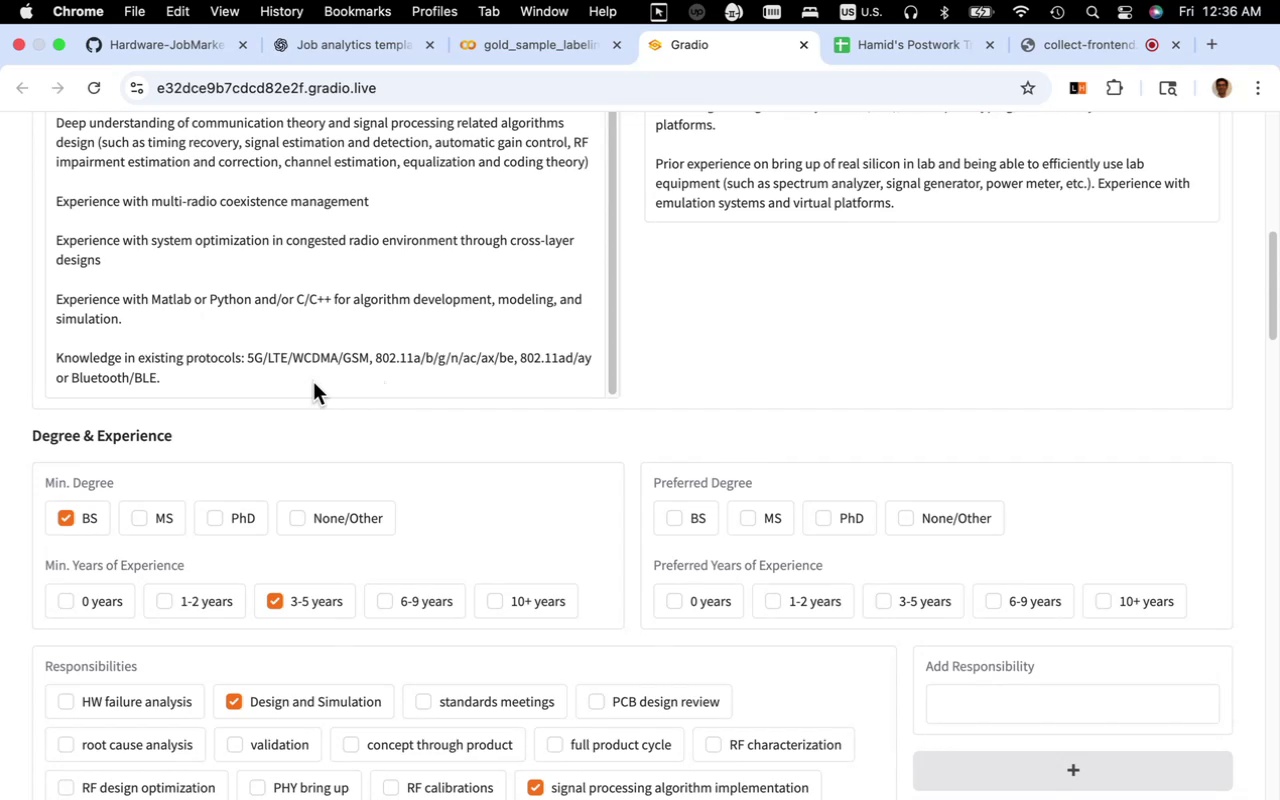 
wait(5.96)
 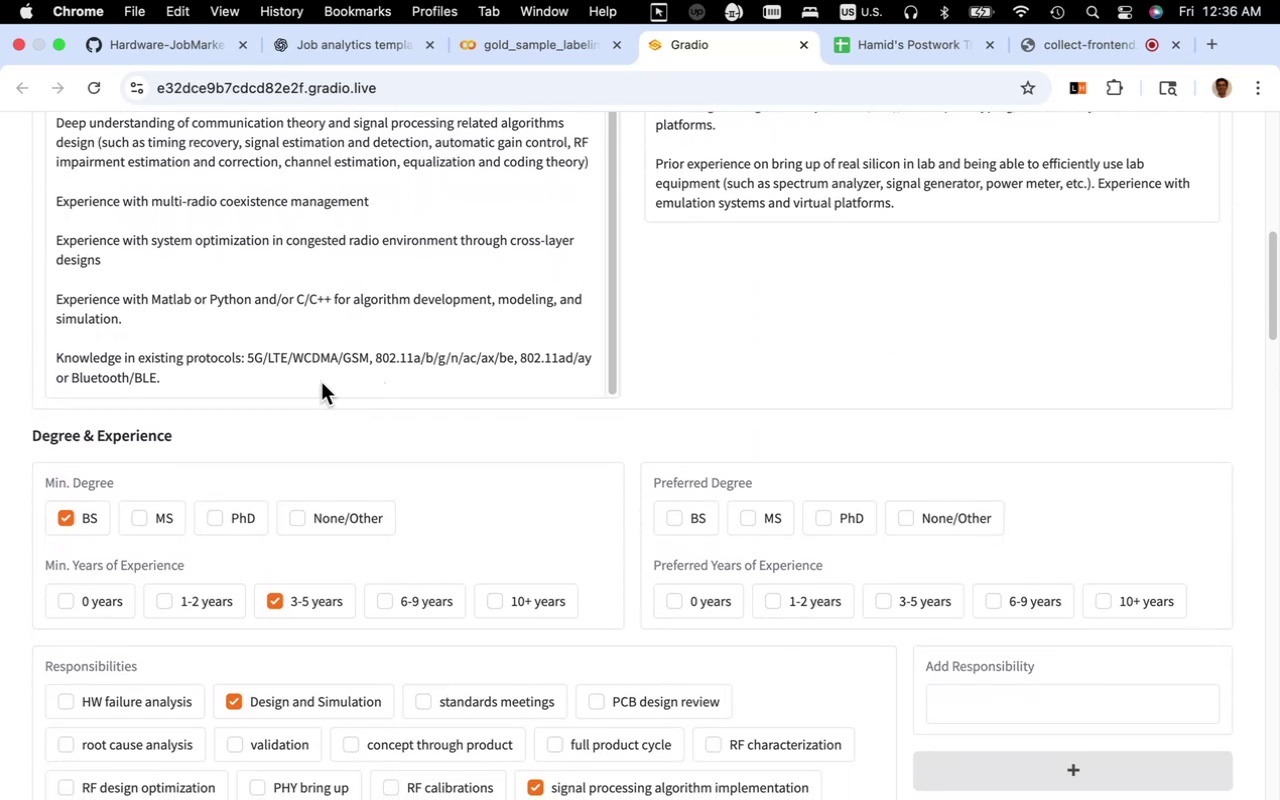 
scroll: coordinate [407, 451], scroll_direction: down, amount: 27.0
 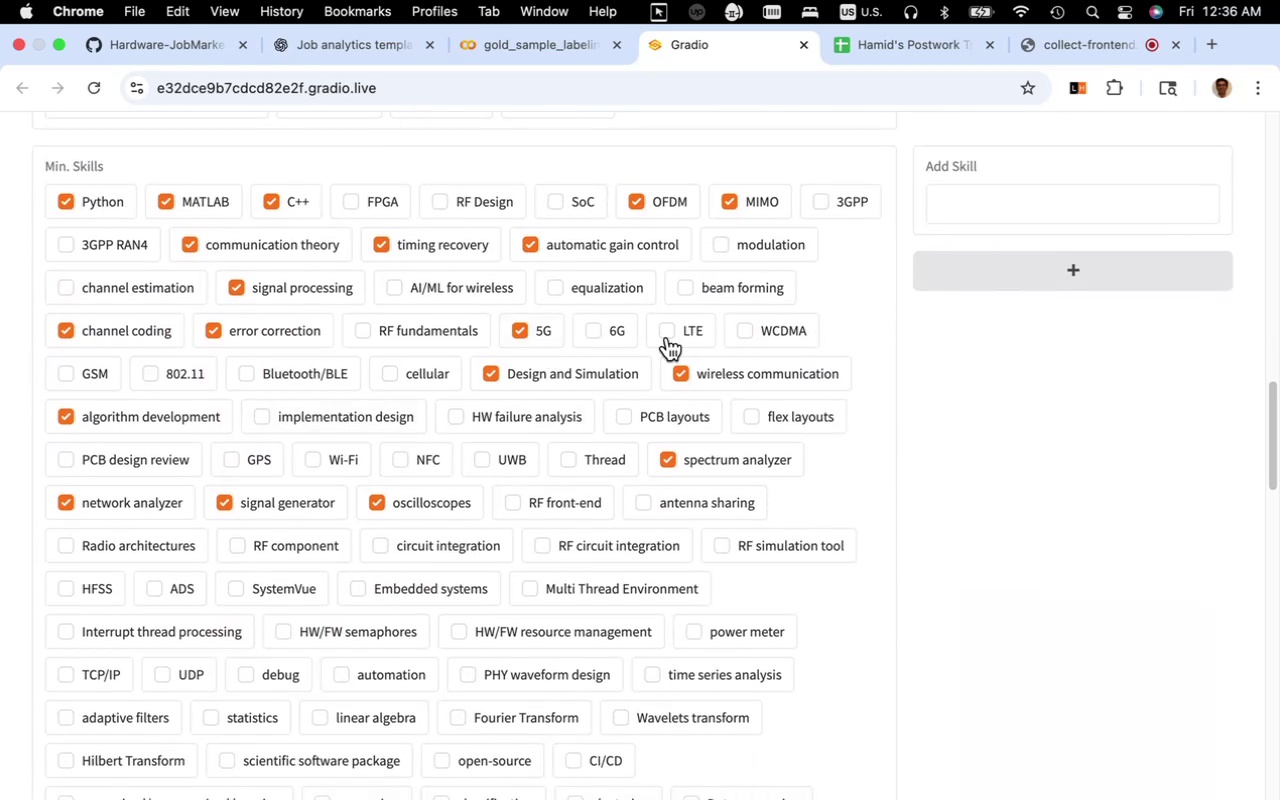 
left_click([670, 332])
 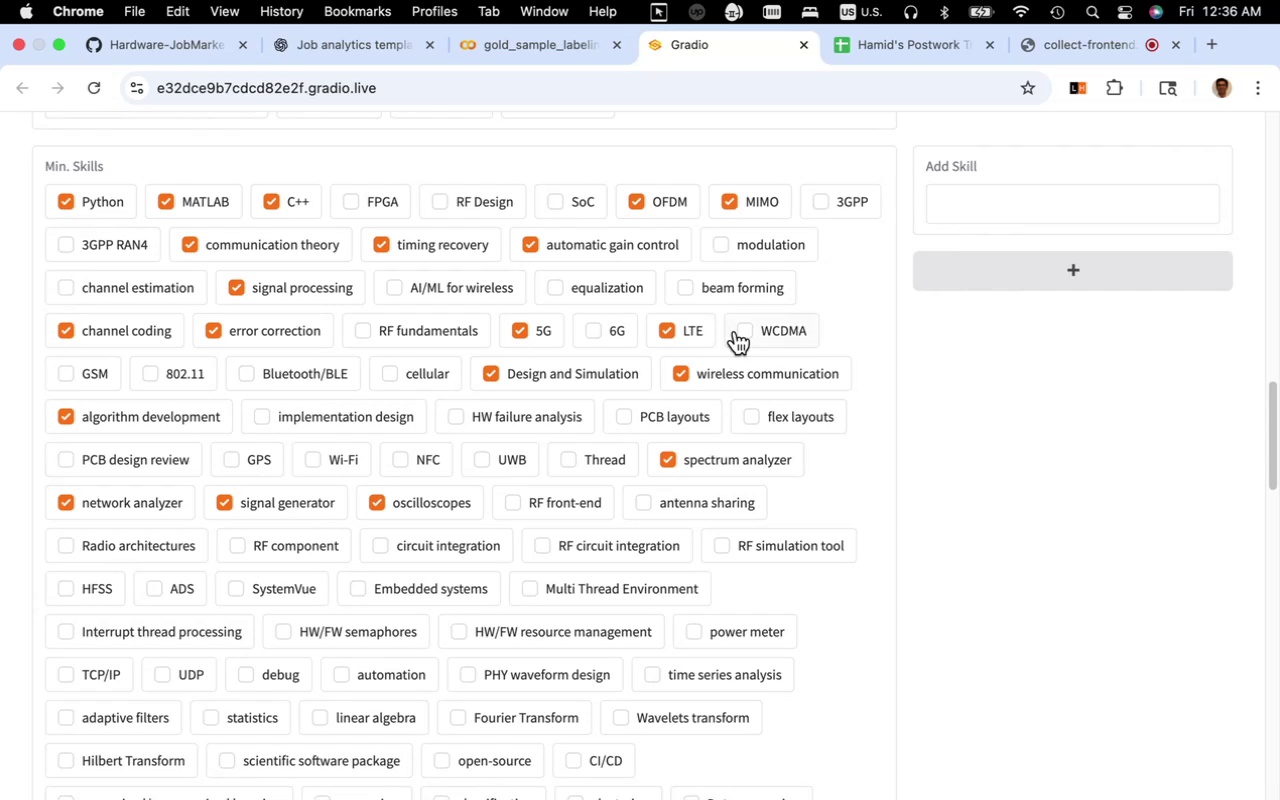 
left_click([735, 331])
 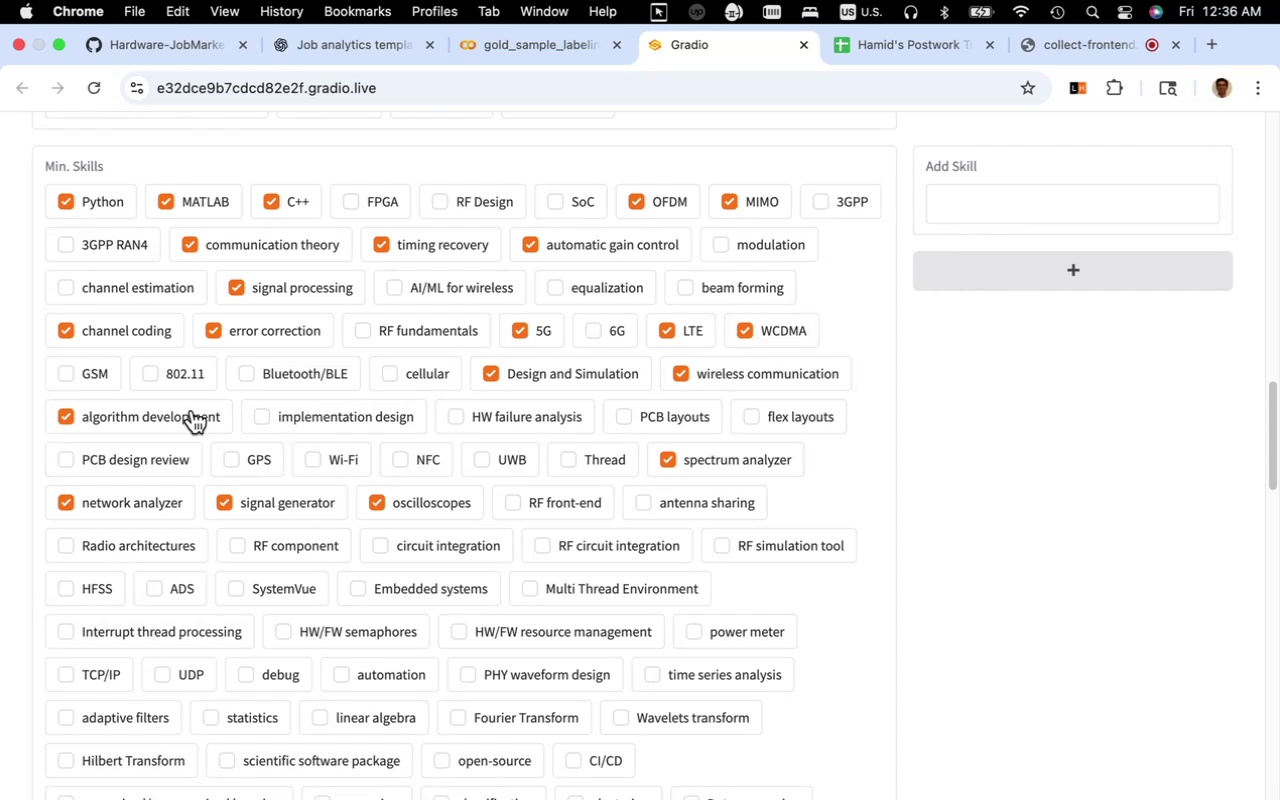 
scroll: coordinate [225, 481], scroll_direction: up, amount: 19.0
 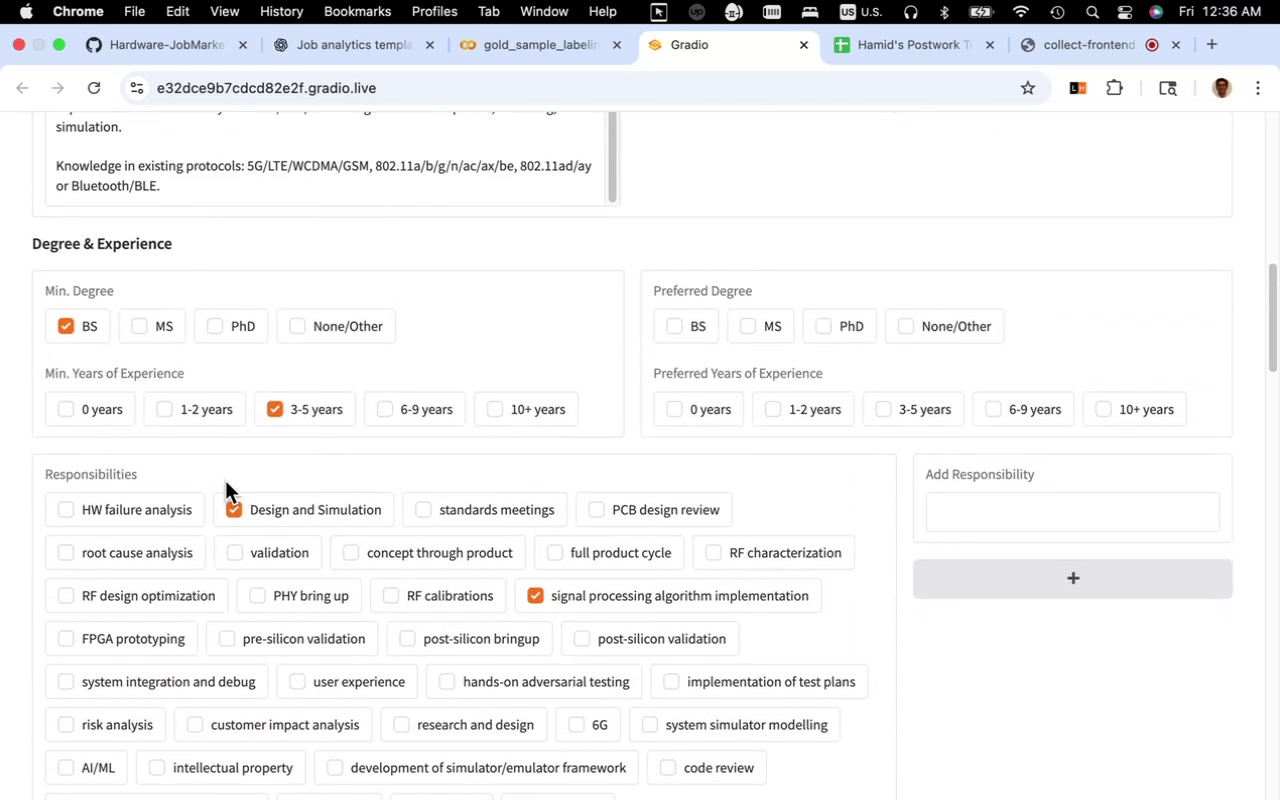 
scroll: coordinate [225, 481], scroll_direction: down, amount: 16.0
 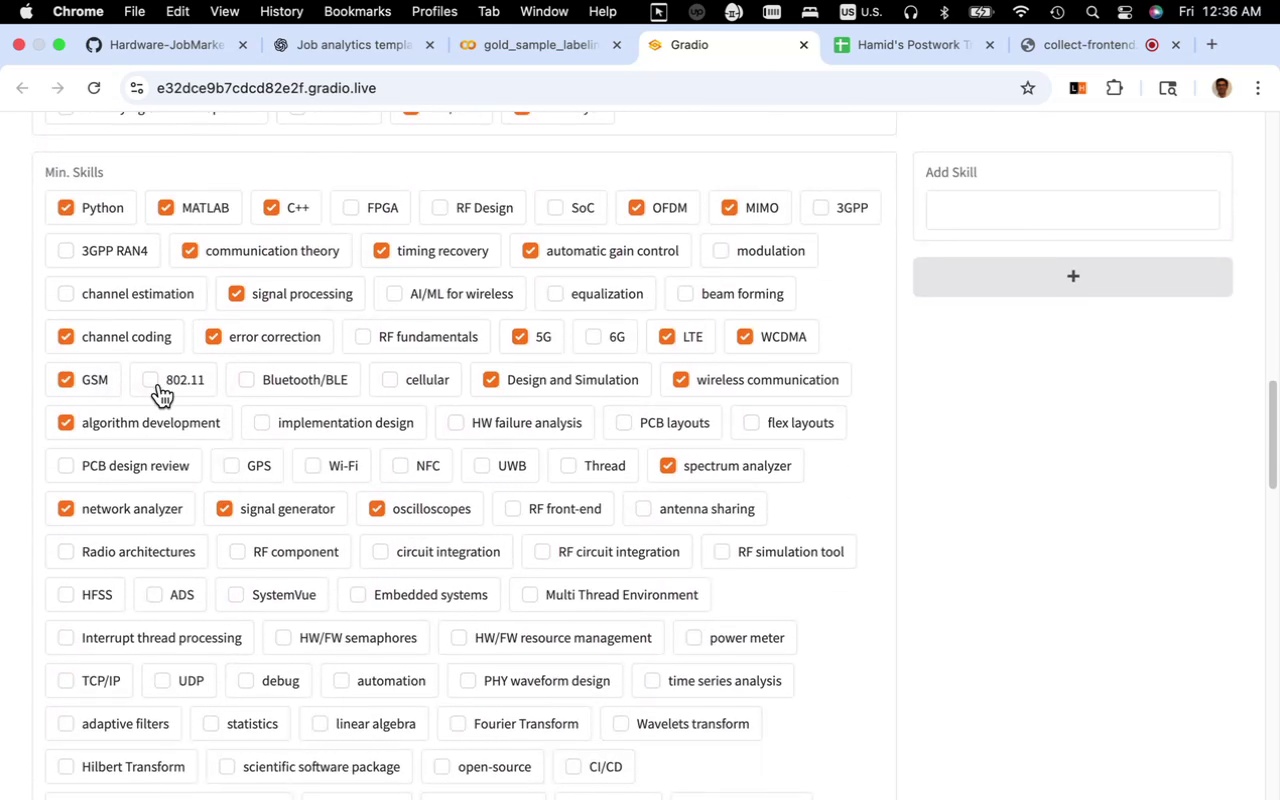 
left_click([164, 383])
 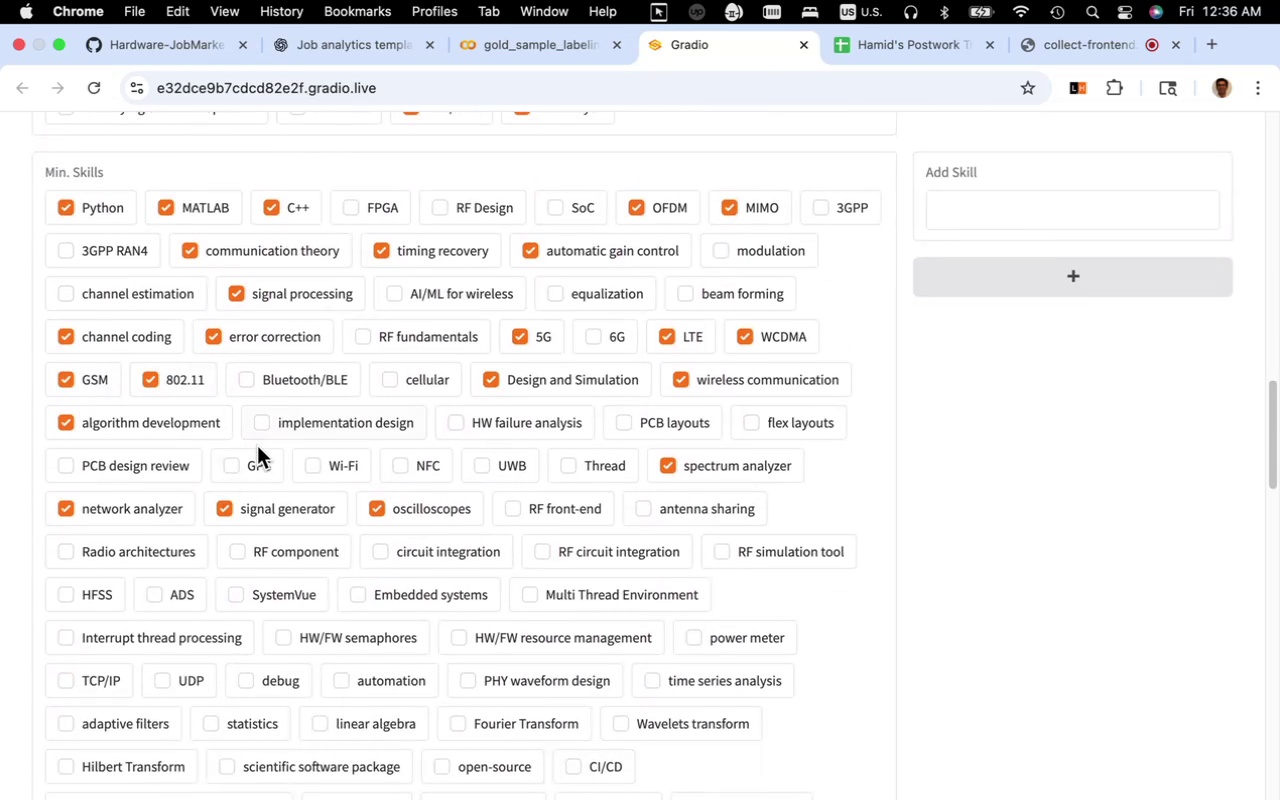 
scroll: coordinate [257, 446], scroll_direction: up, amount: 23.0
 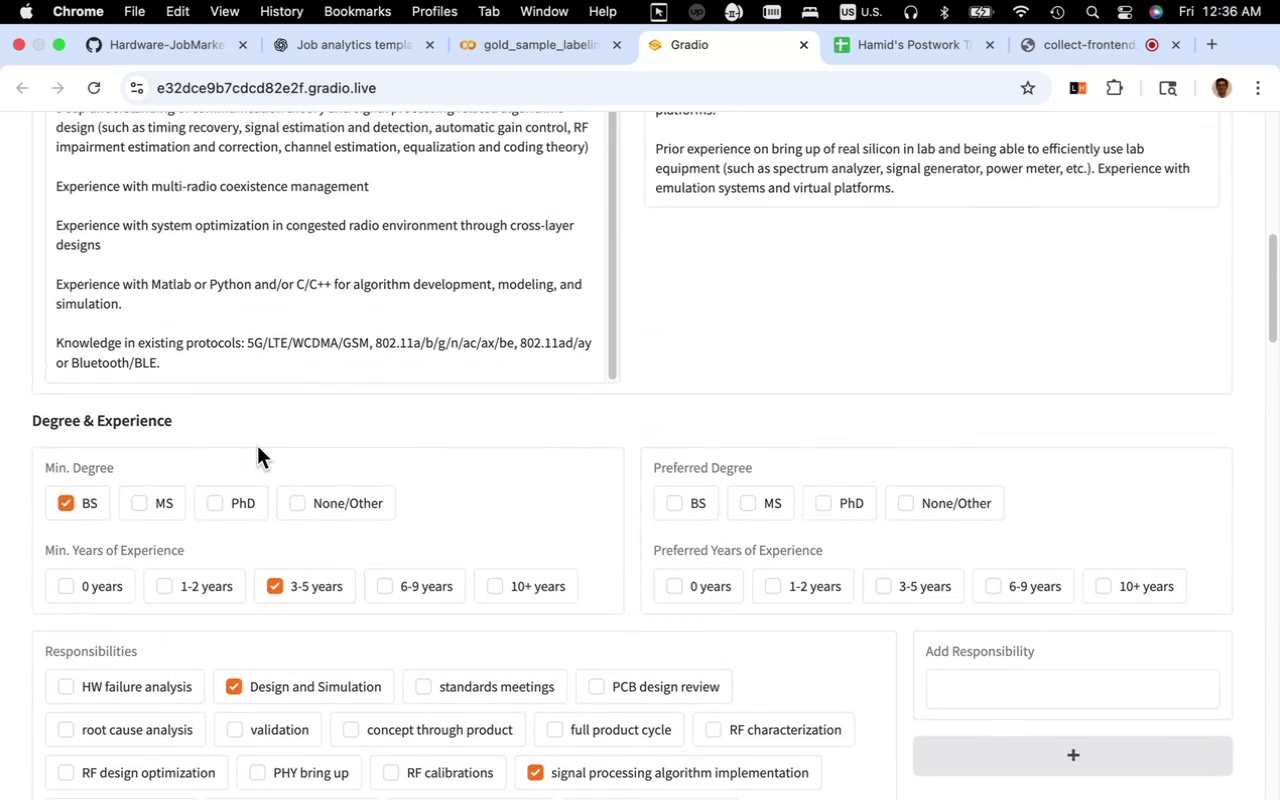 
scroll: coordinate [257, 446], scroll_direction: down, amount: 10.0
 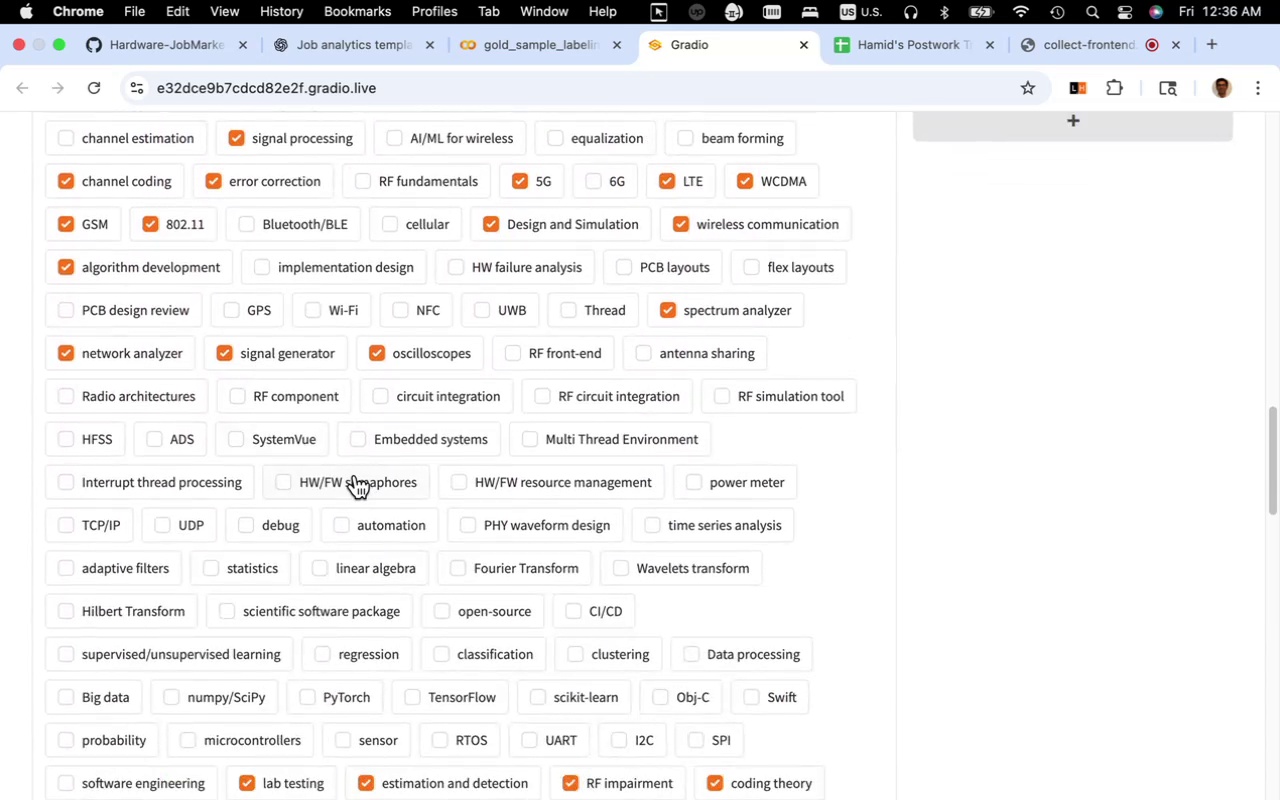 
scroll: coordinate [354, 472], scroll_direction: up, amount: 2.0
 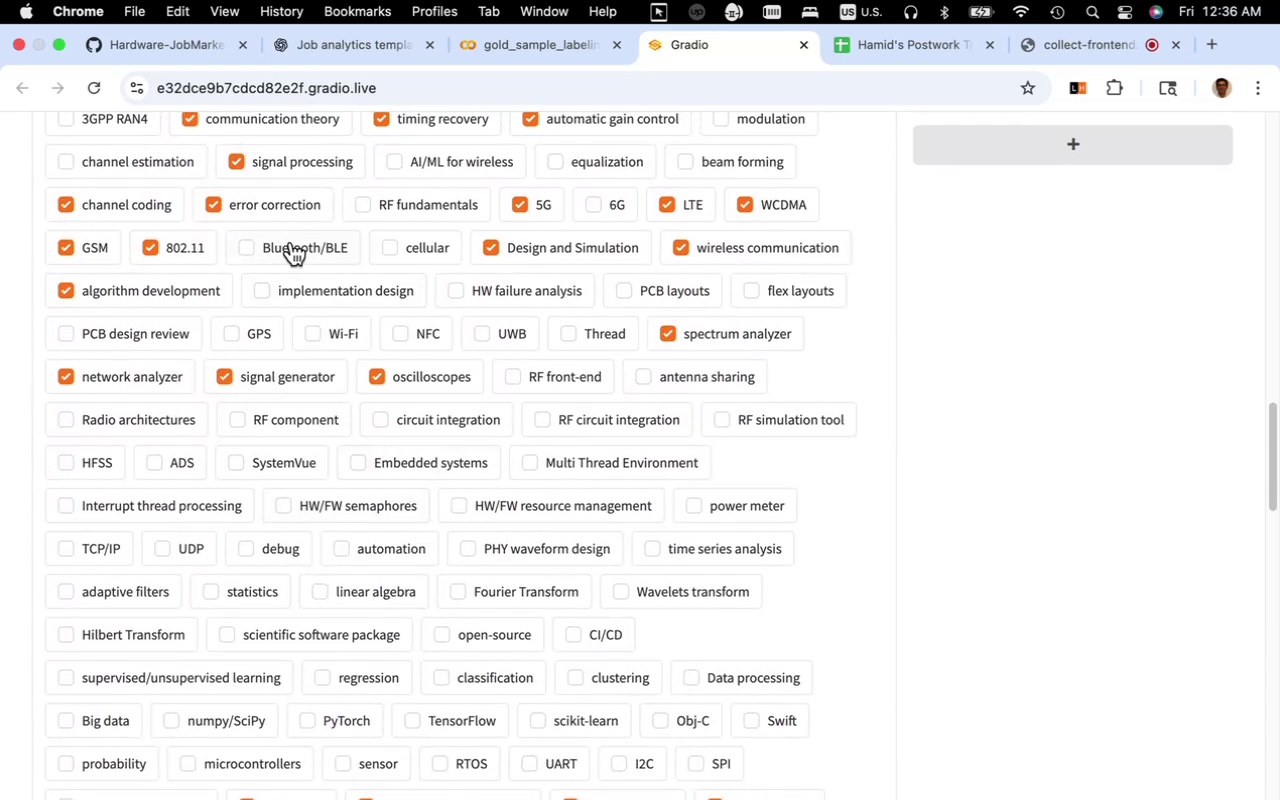 
left_click([291, 241])
 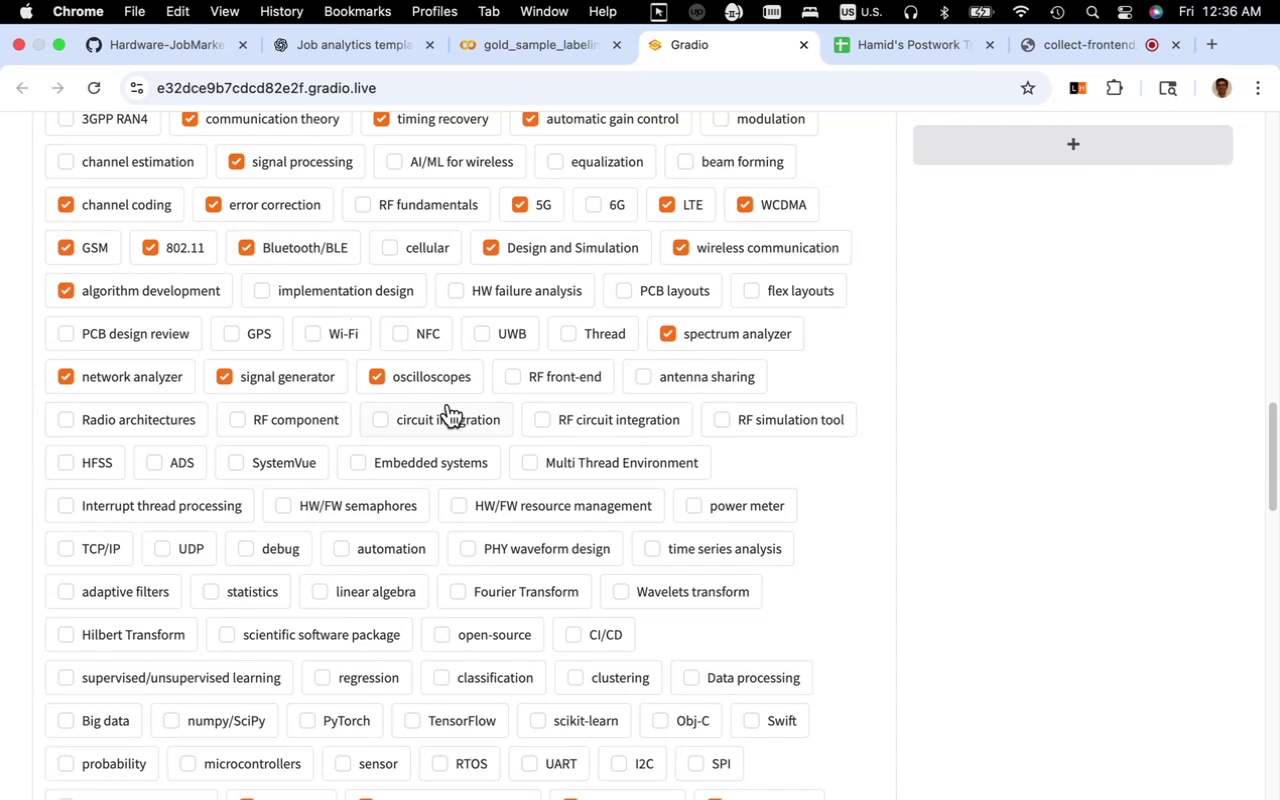 
scroll: coordinate [448, 404], scroll_direction: up, amount: 6.0
 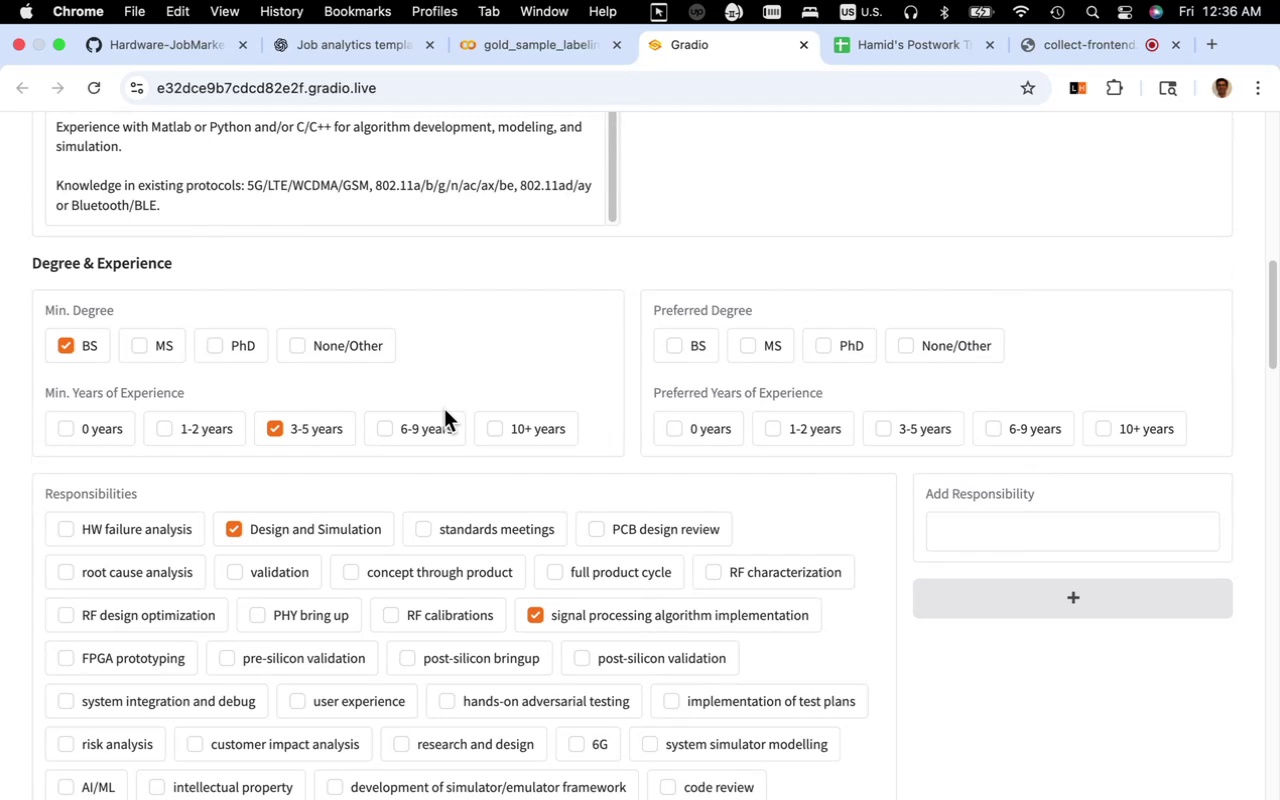 
wait(11.59)
 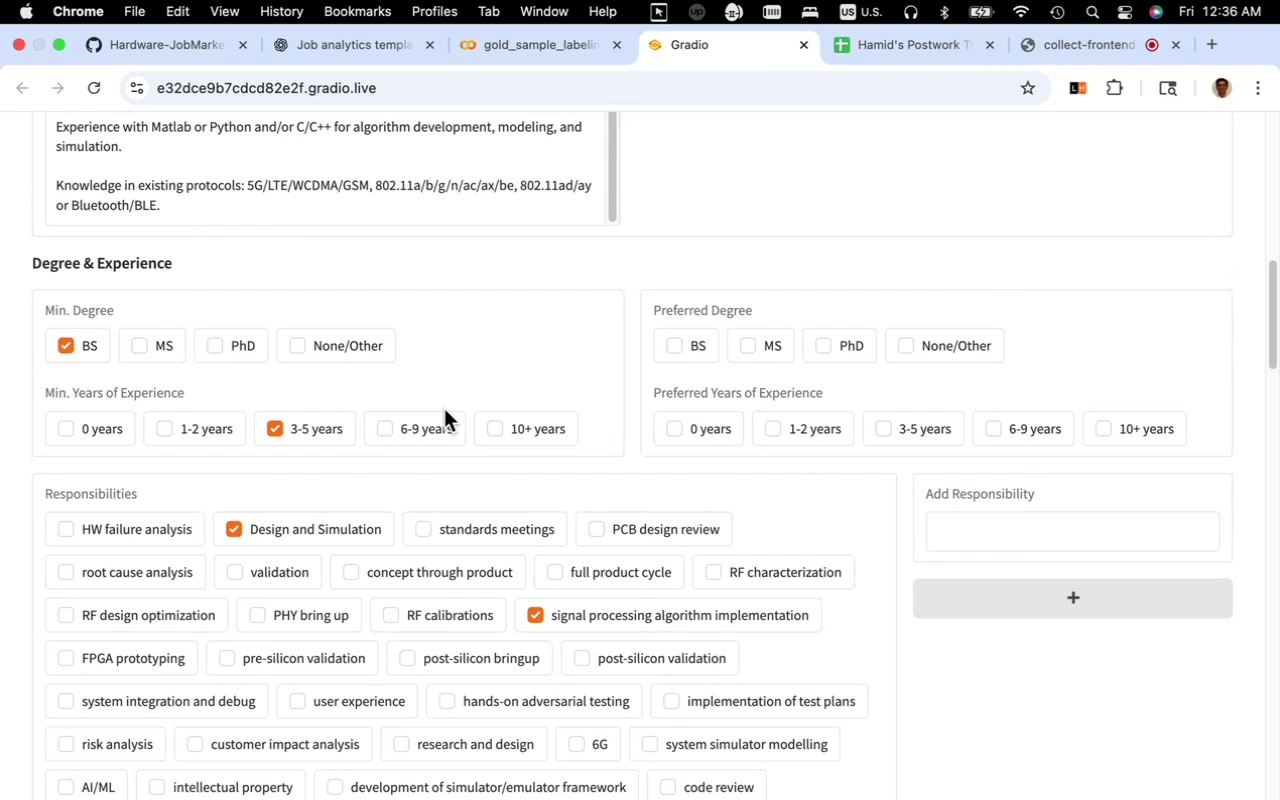 
scroll: coordinate [754, 545], scroll_direction: up, amount: 14.0
 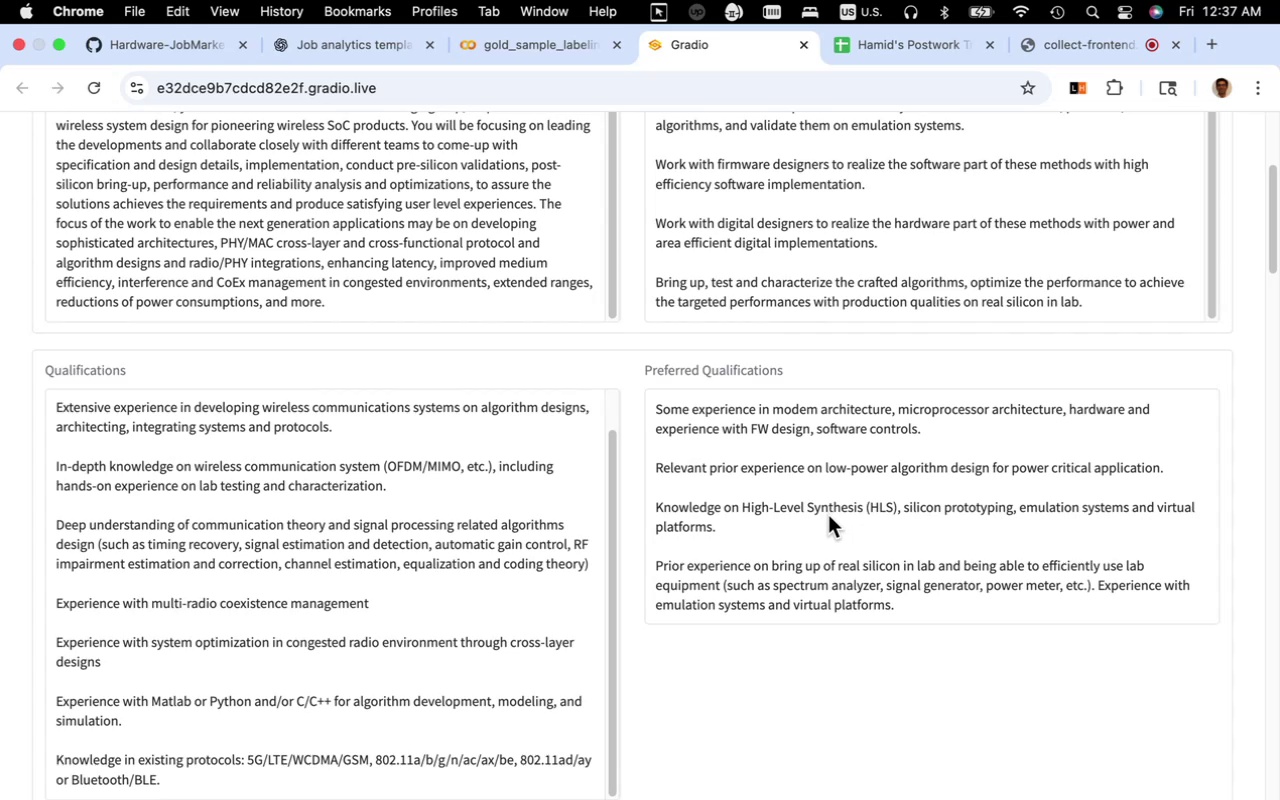 
wait(23.04)
 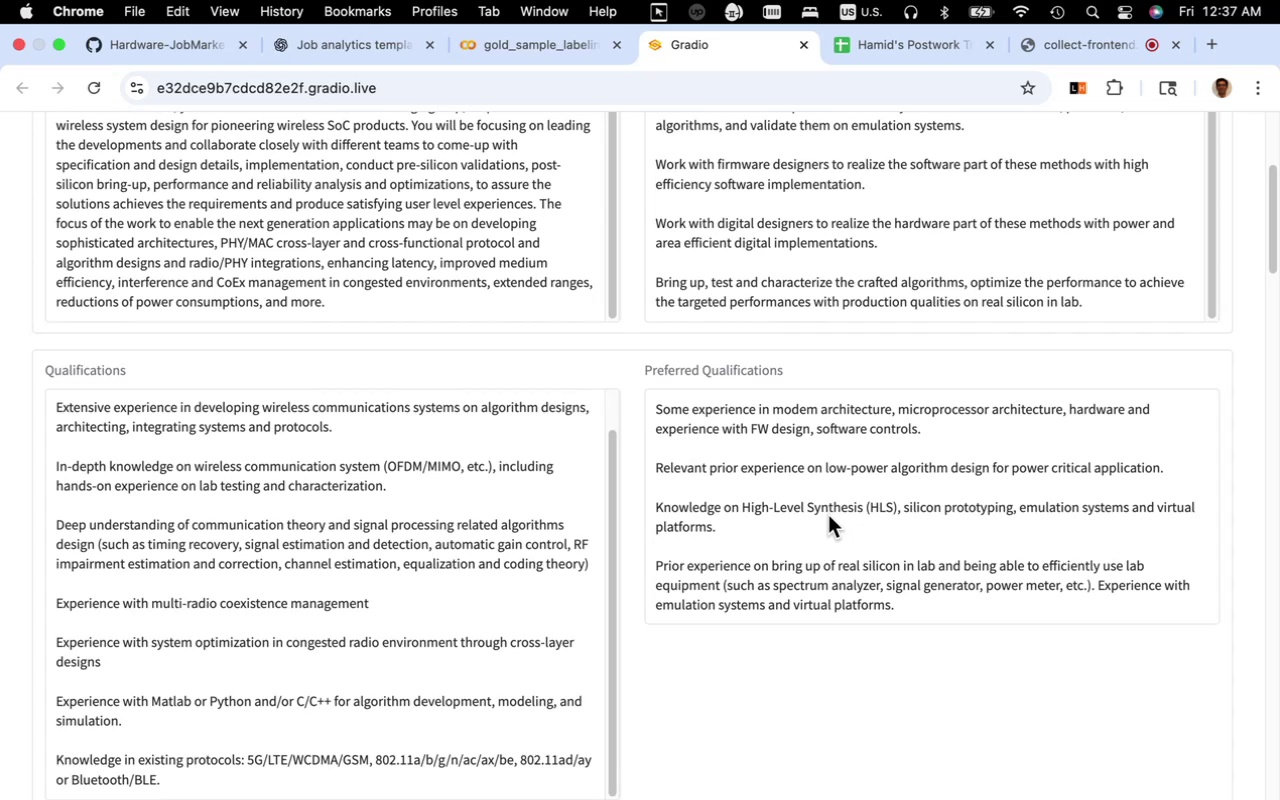 
left_click_drag(start_coordinate=[777, 413], to_coordinate=[889, 416])
 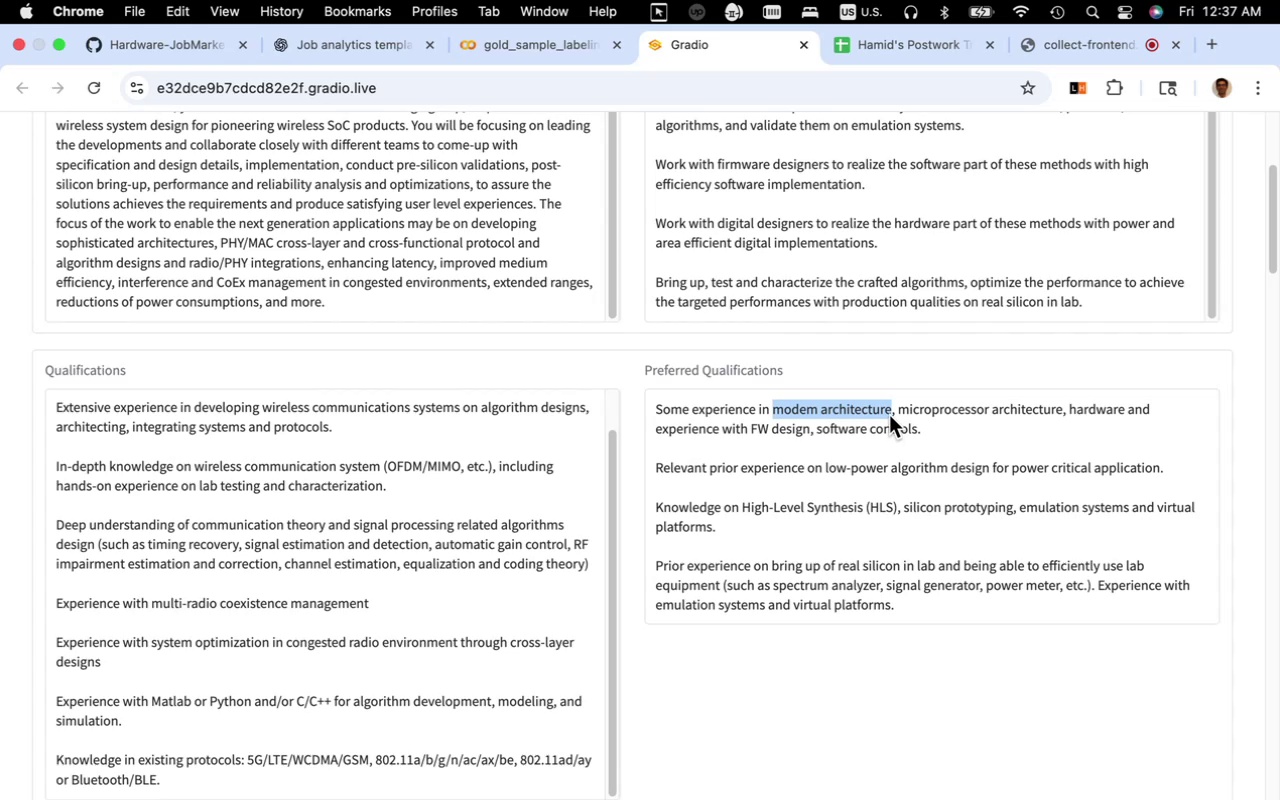 
key(Meta+C)
 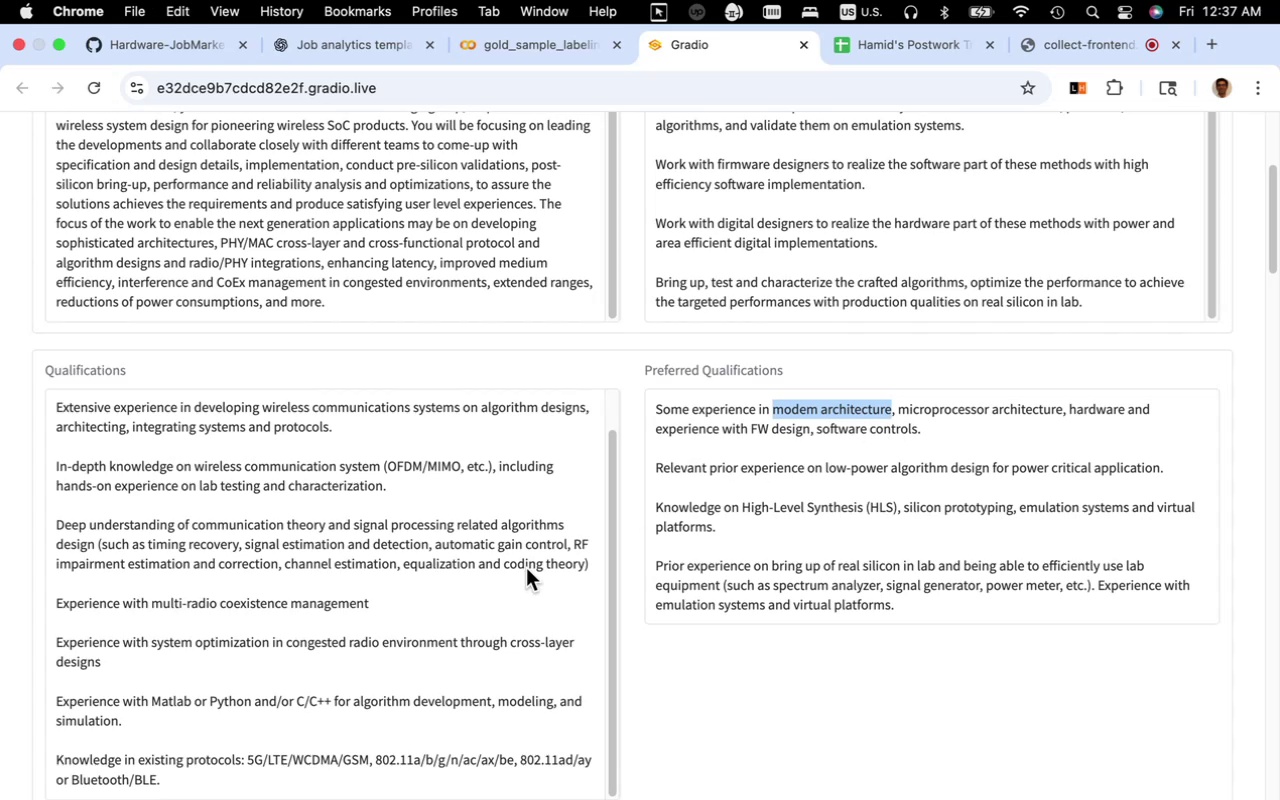 
scroll: coordinate [568, 526], scroll_direction: down, amount: 43.0
 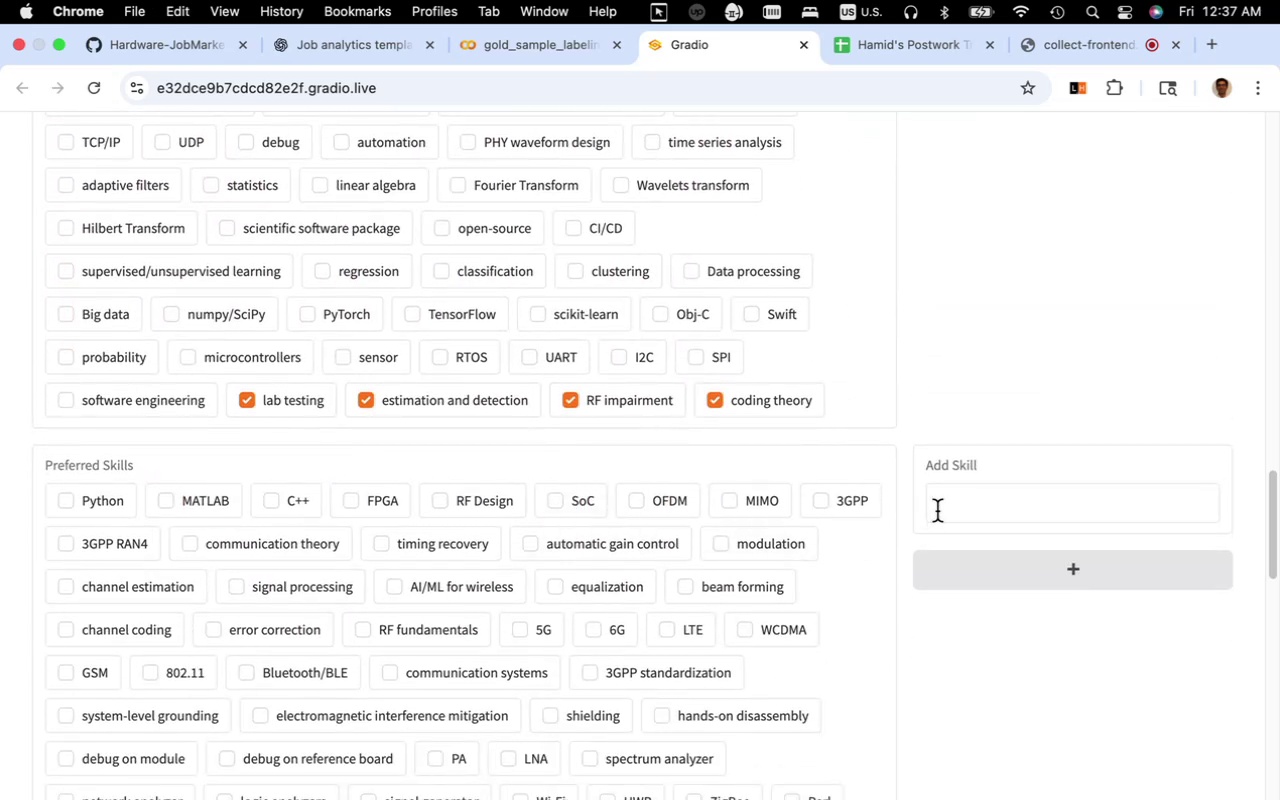 
left_click([938, 511])
 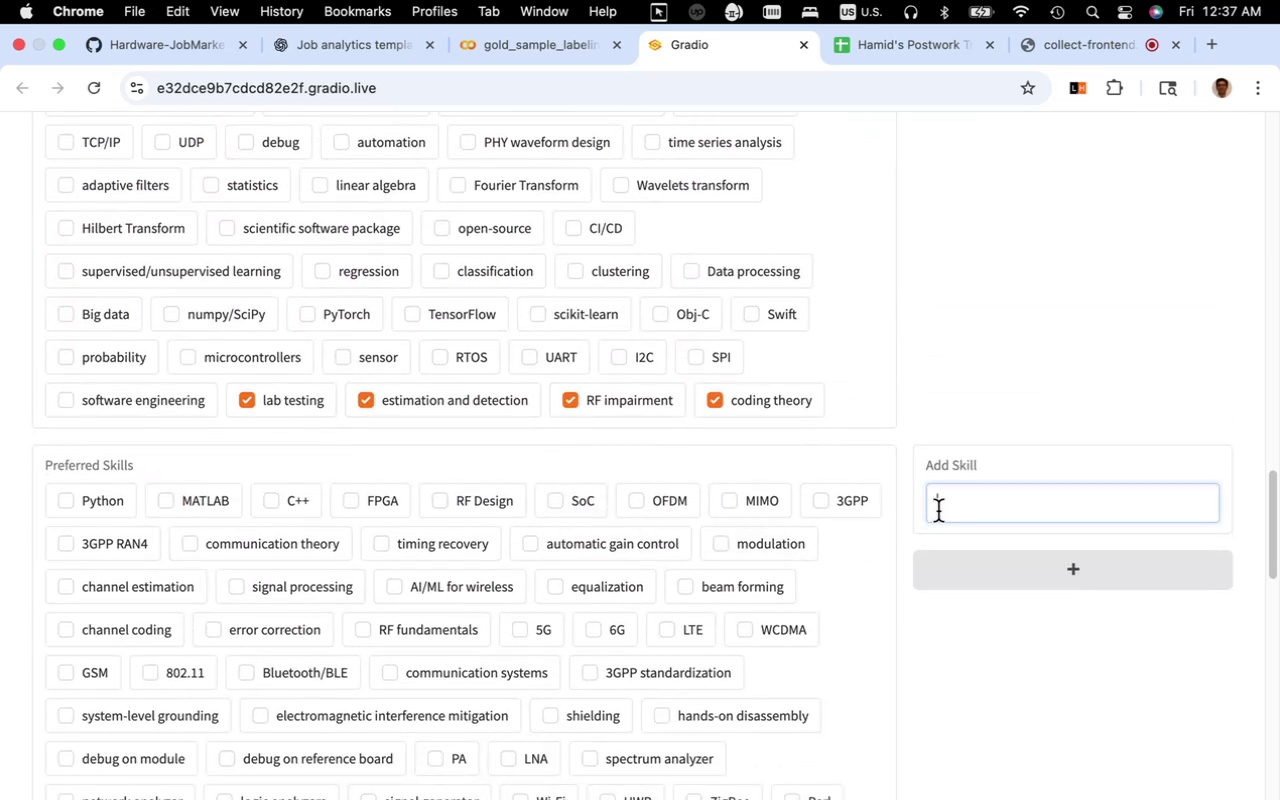 
key(Meta+V)
 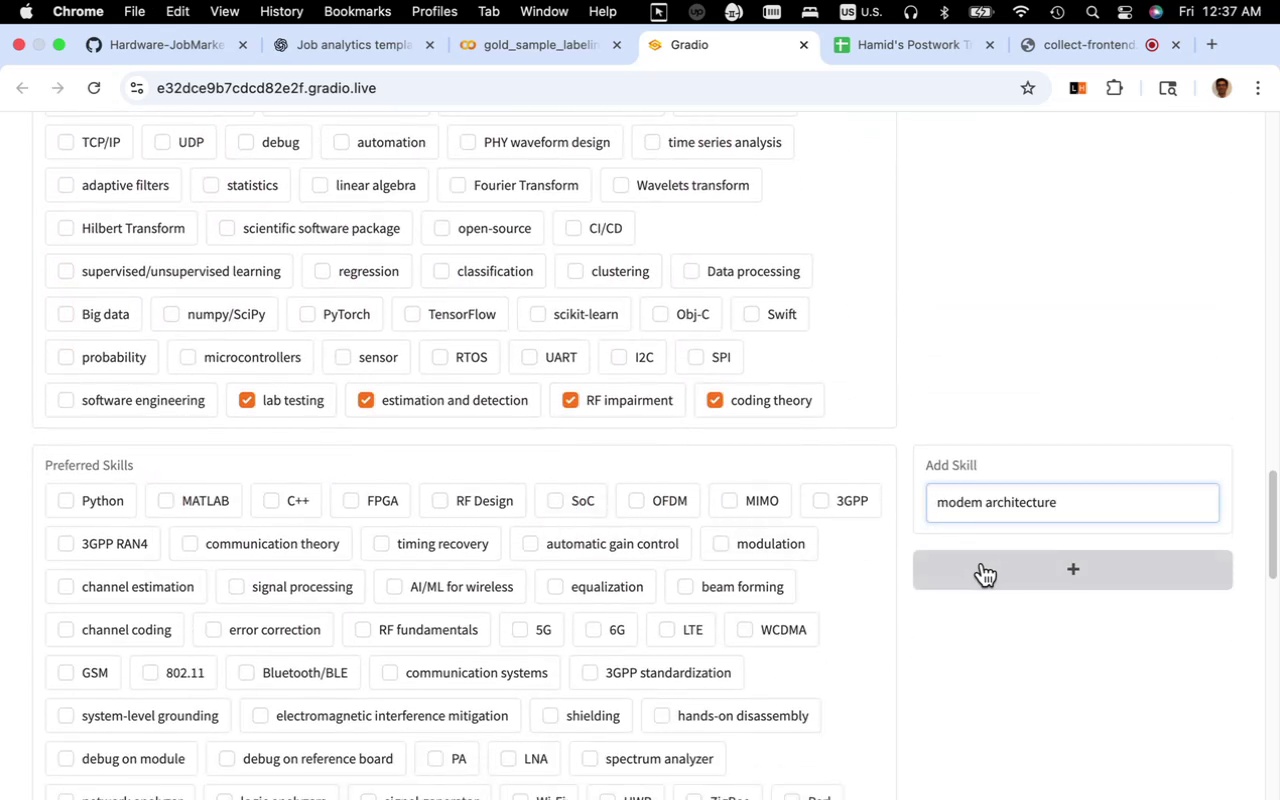 
left_click([982, 563])
 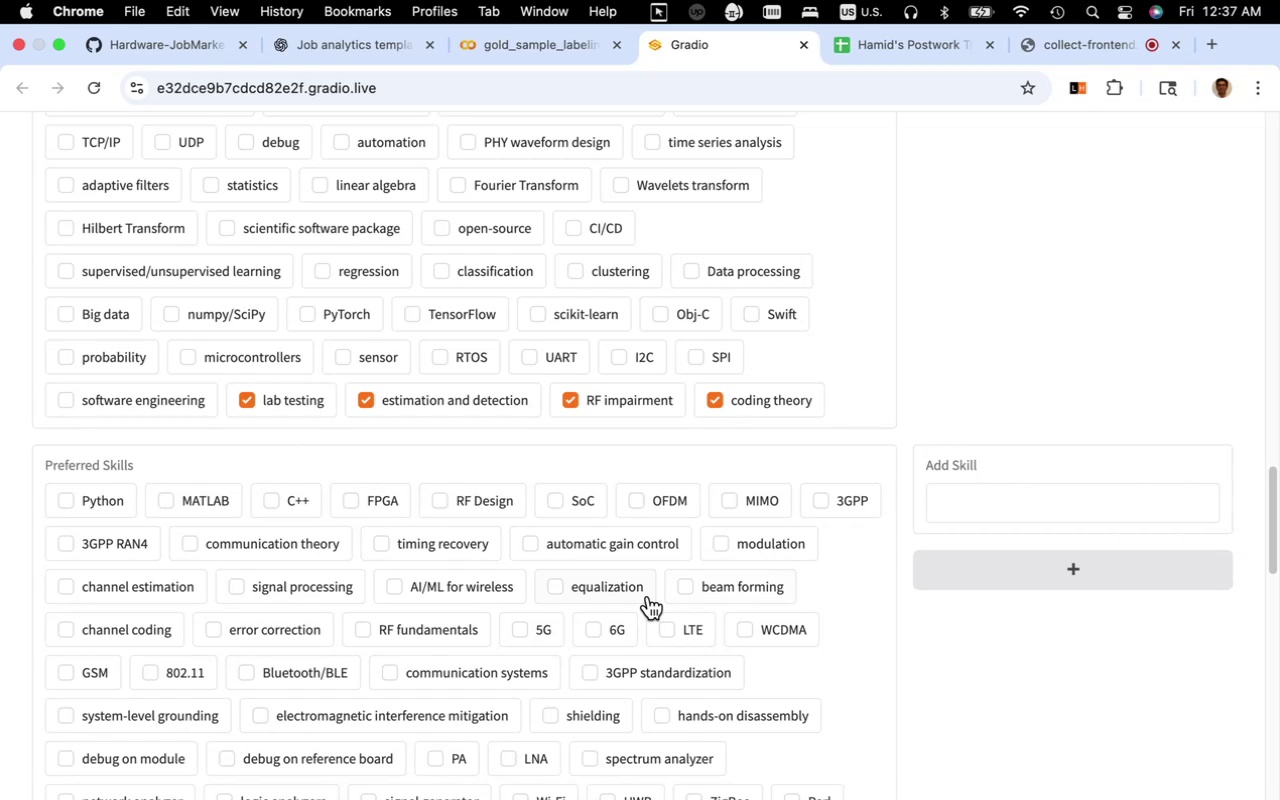 
scroll: coordinate [647, 596], scroll_direction: down, amount: 10.0
 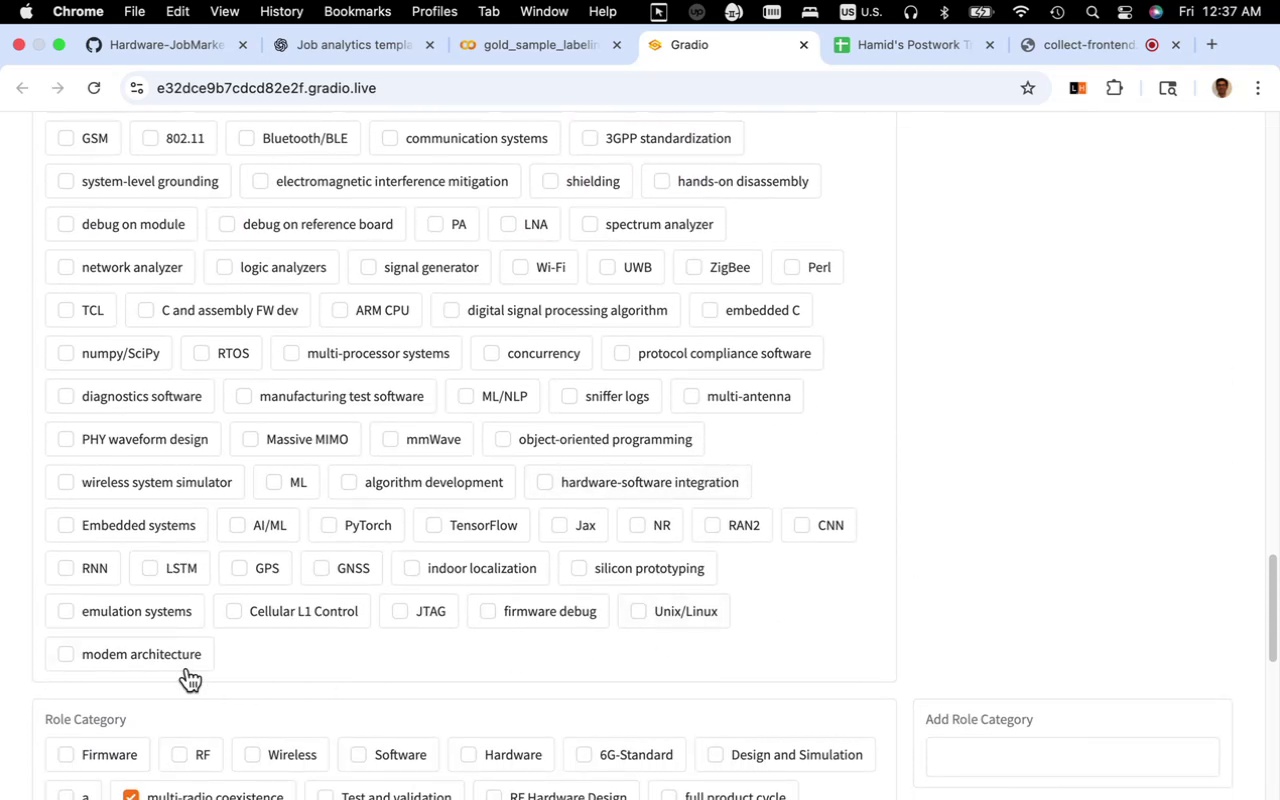 
left_click([187, 668])
 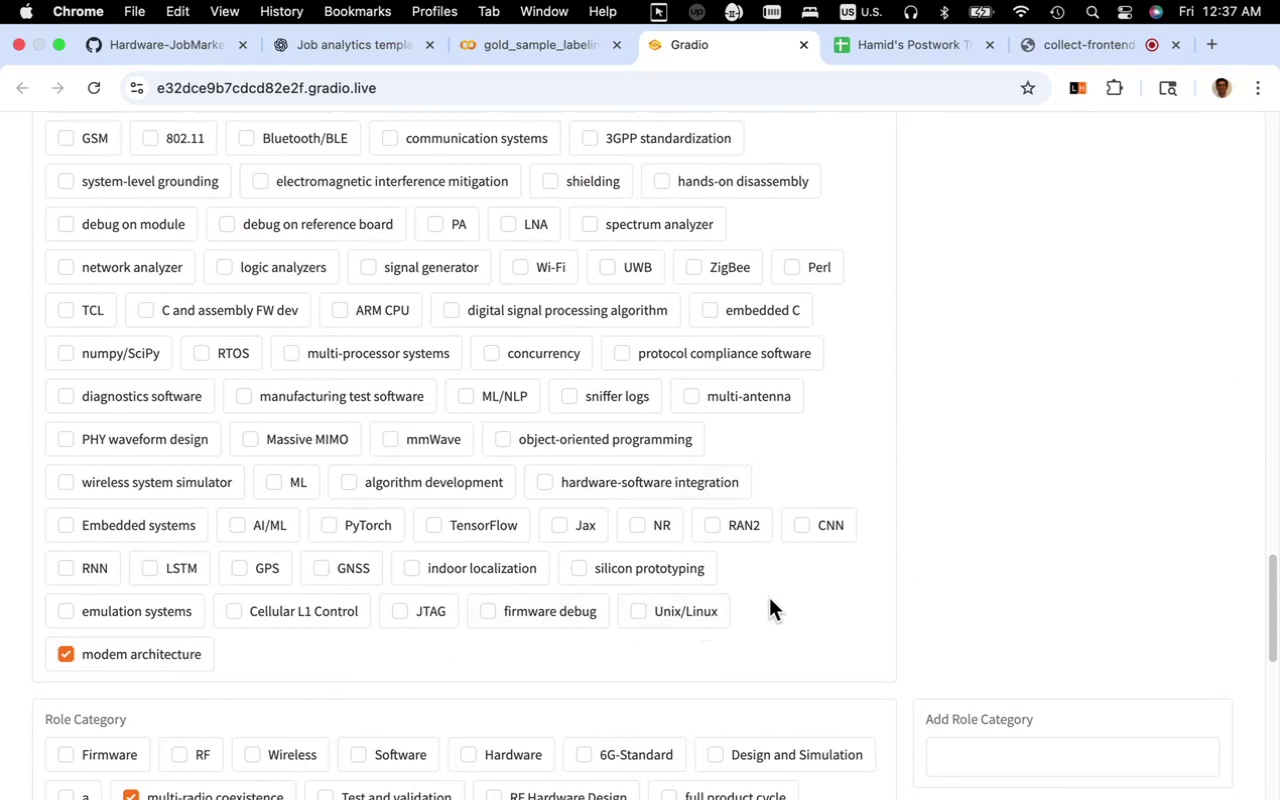 
scroll: coordinate [770, 597], scroll_direction: up, amount: 54.0
 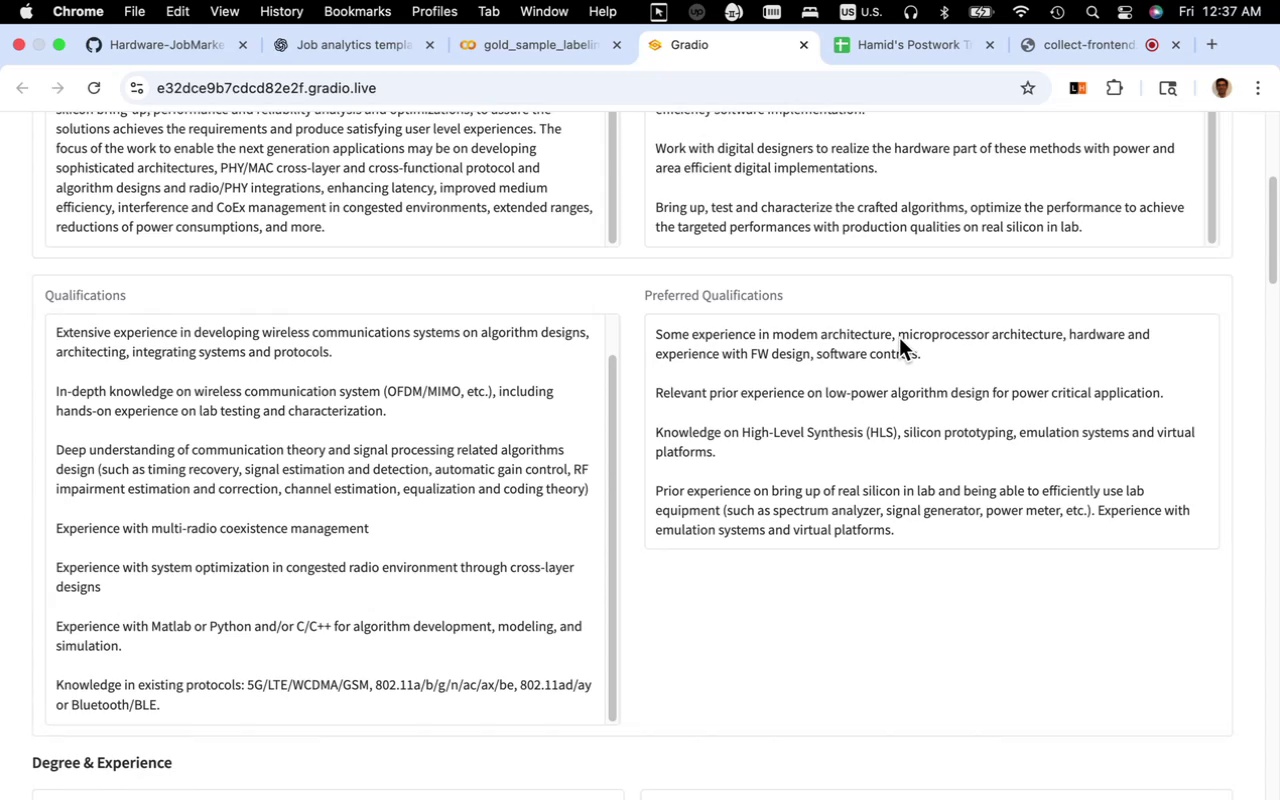 
scroll: coordinate [743, 556], scroll_direction: down, amount: 49.0
 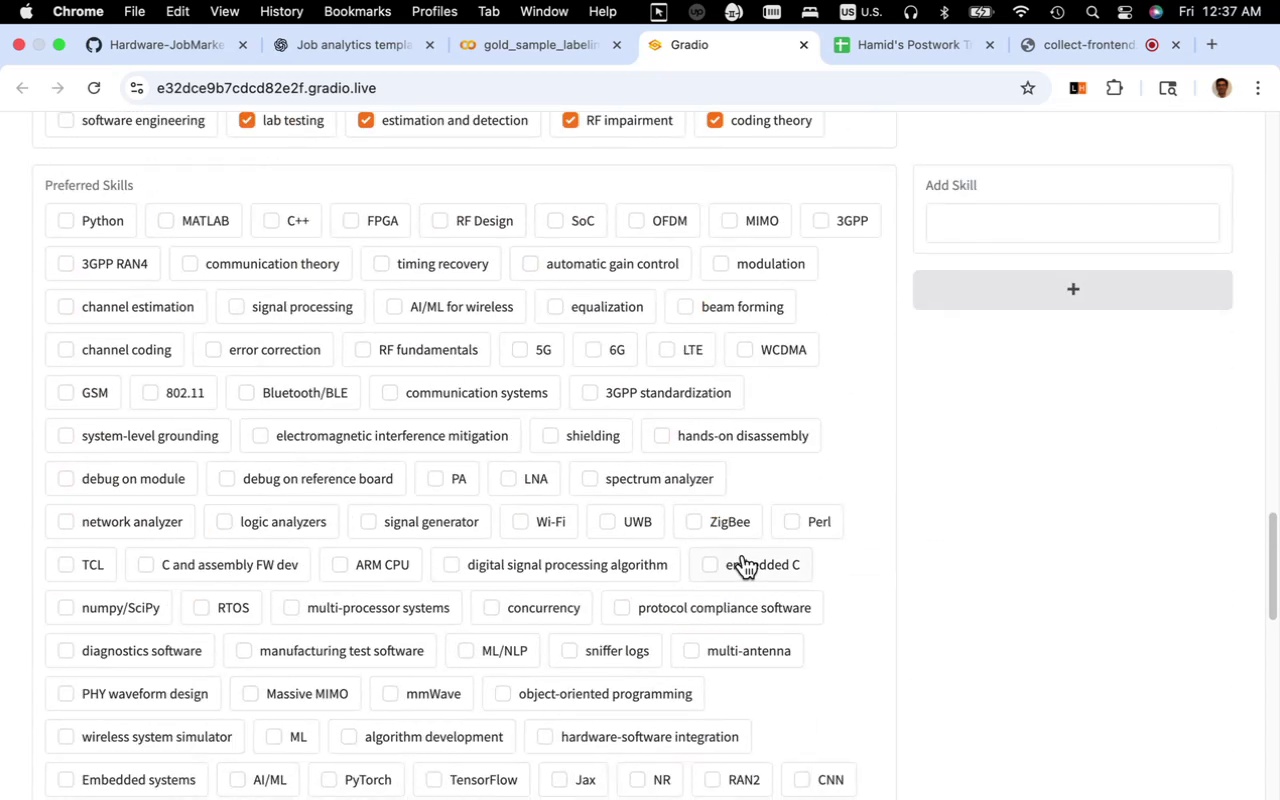 
key(Meta+F)
 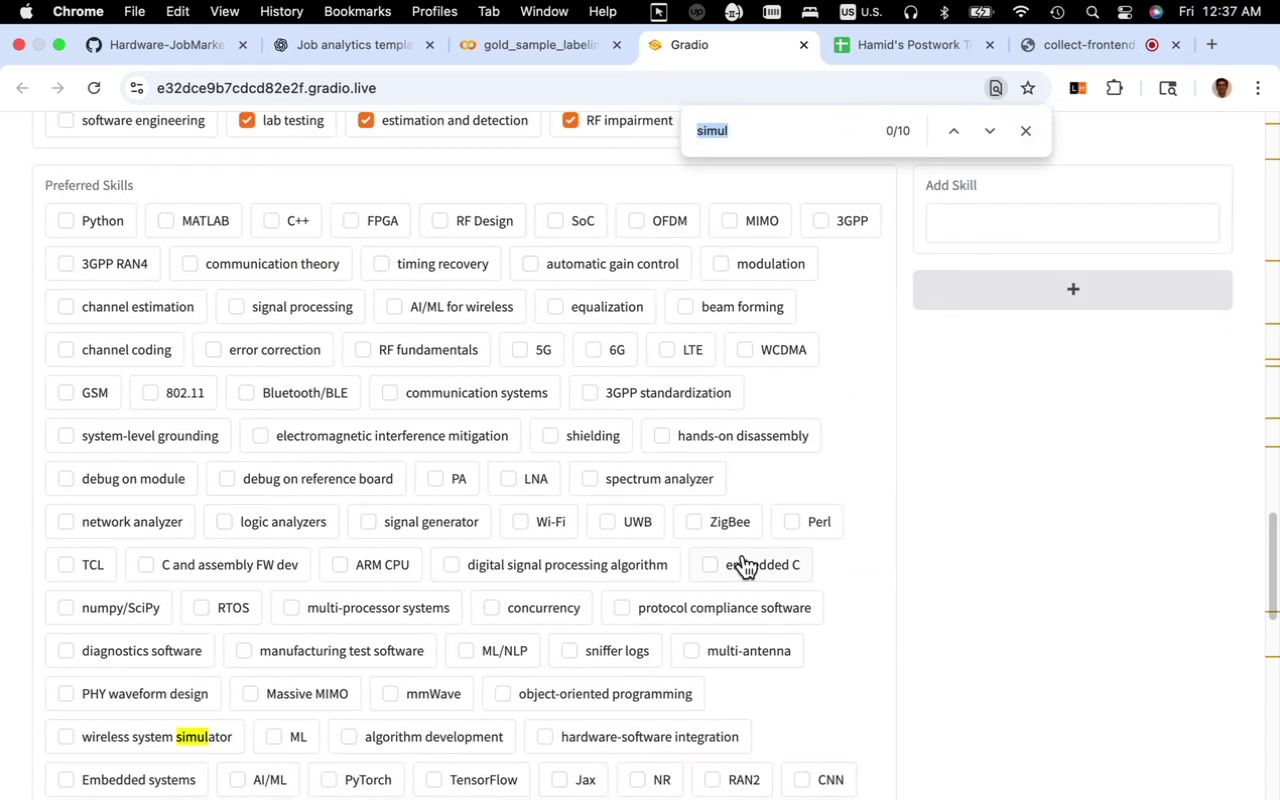 
type(micro)
 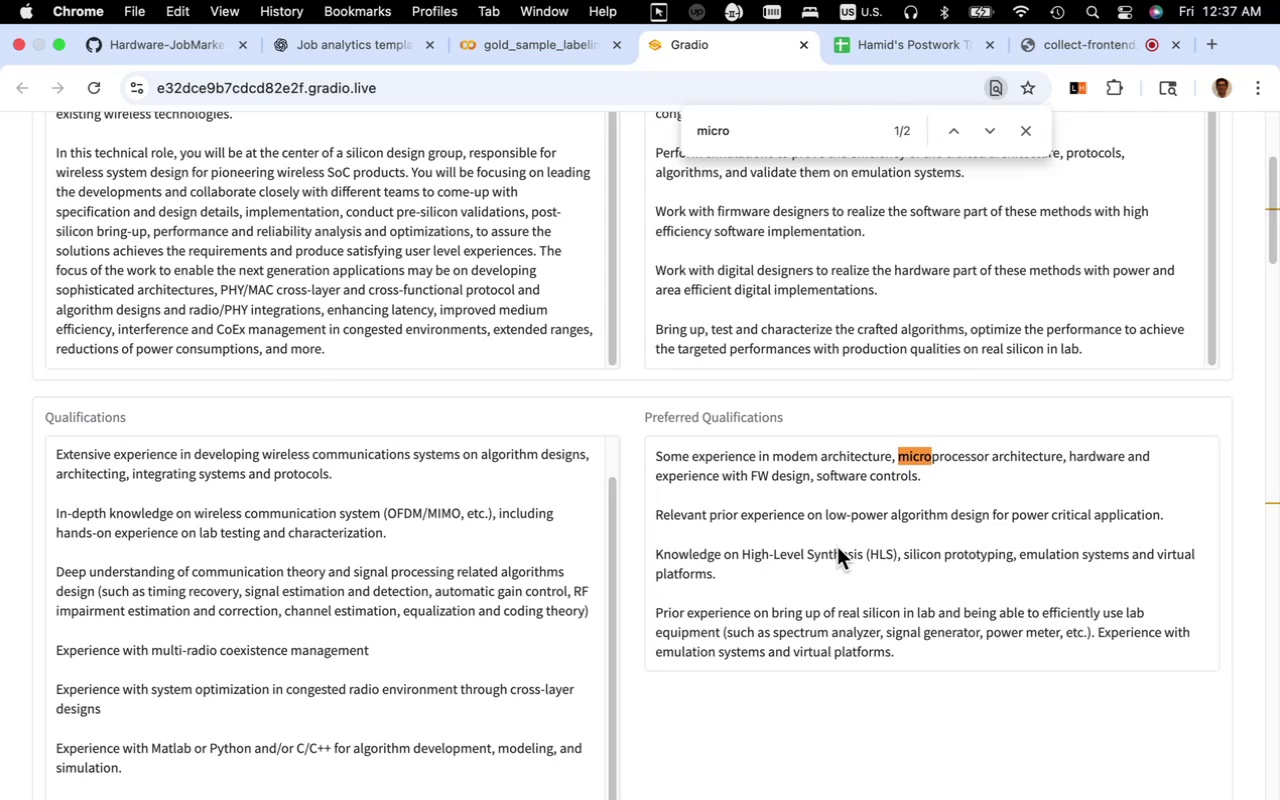 
left_click([964, 473])
 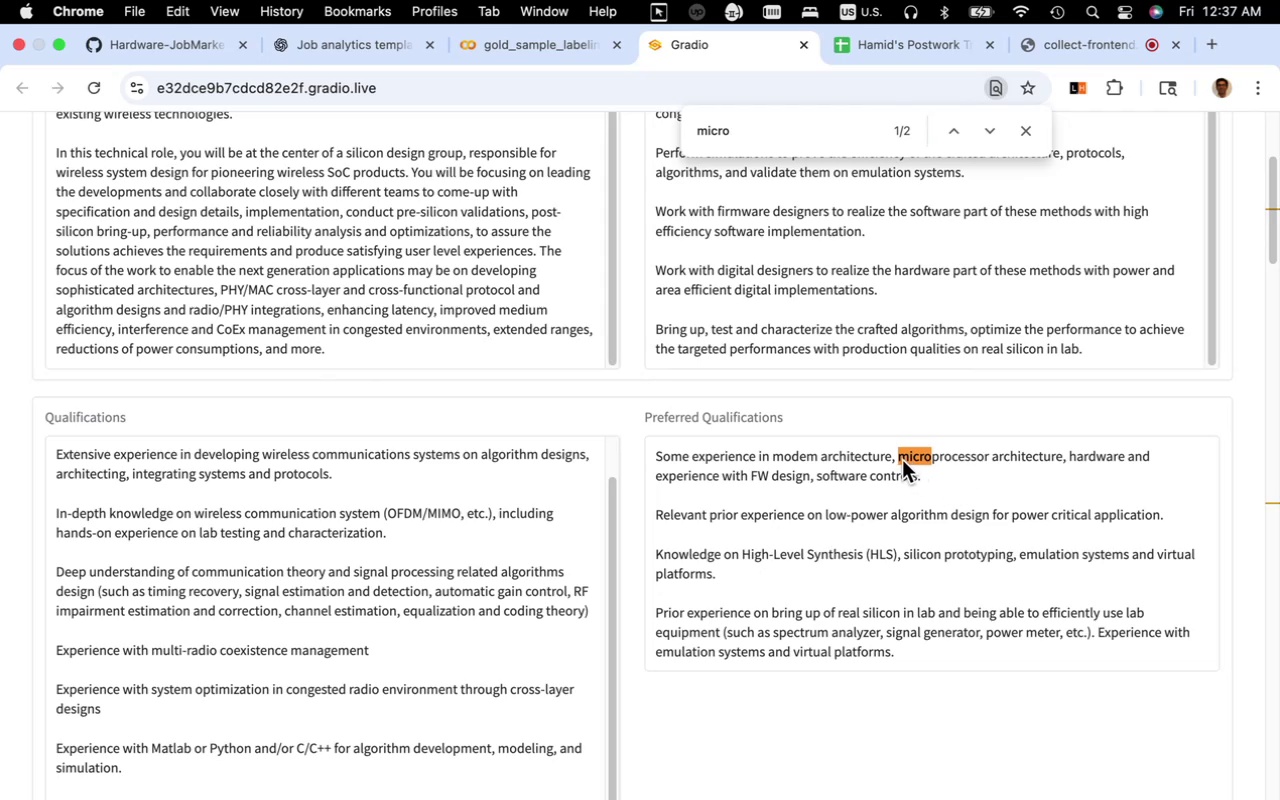 
left_click_drag(start_coordinate=[900, 460], to_coordinate=[1059, 463])
 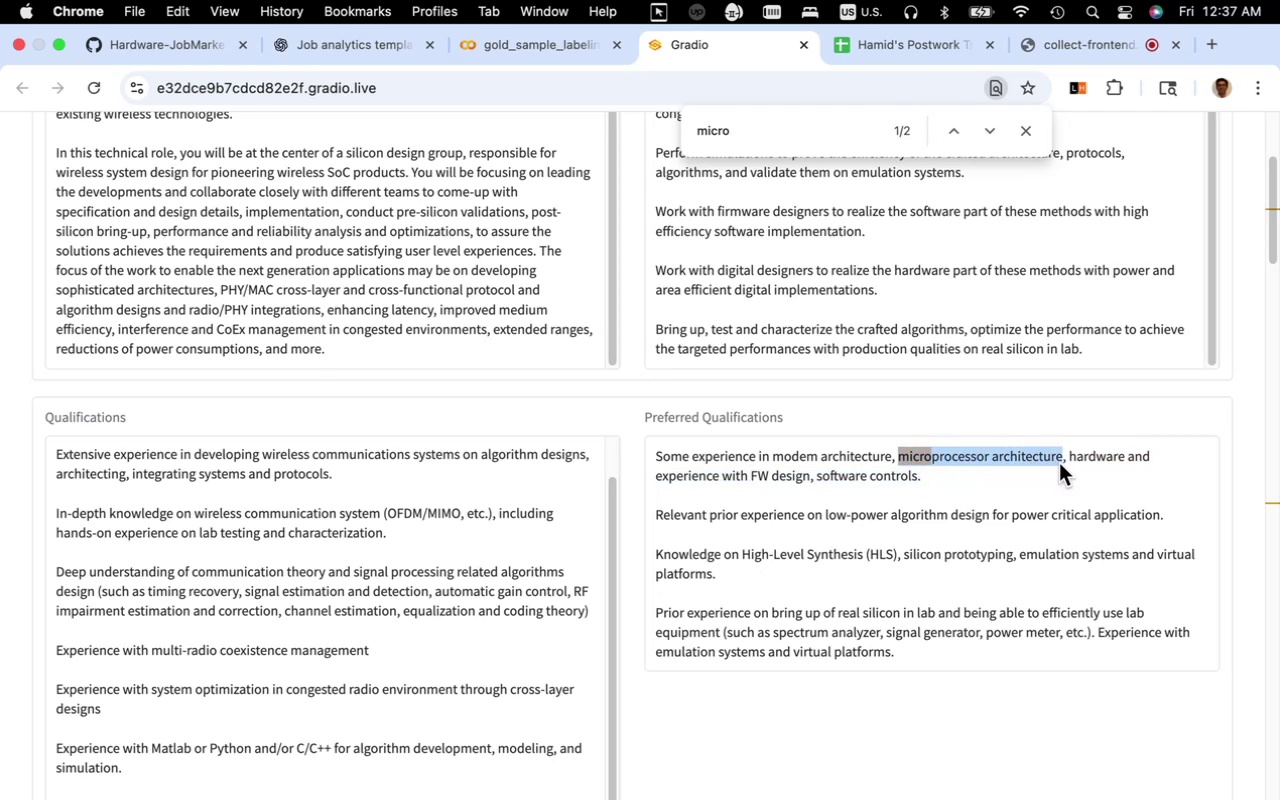 
key(Meta+C)
 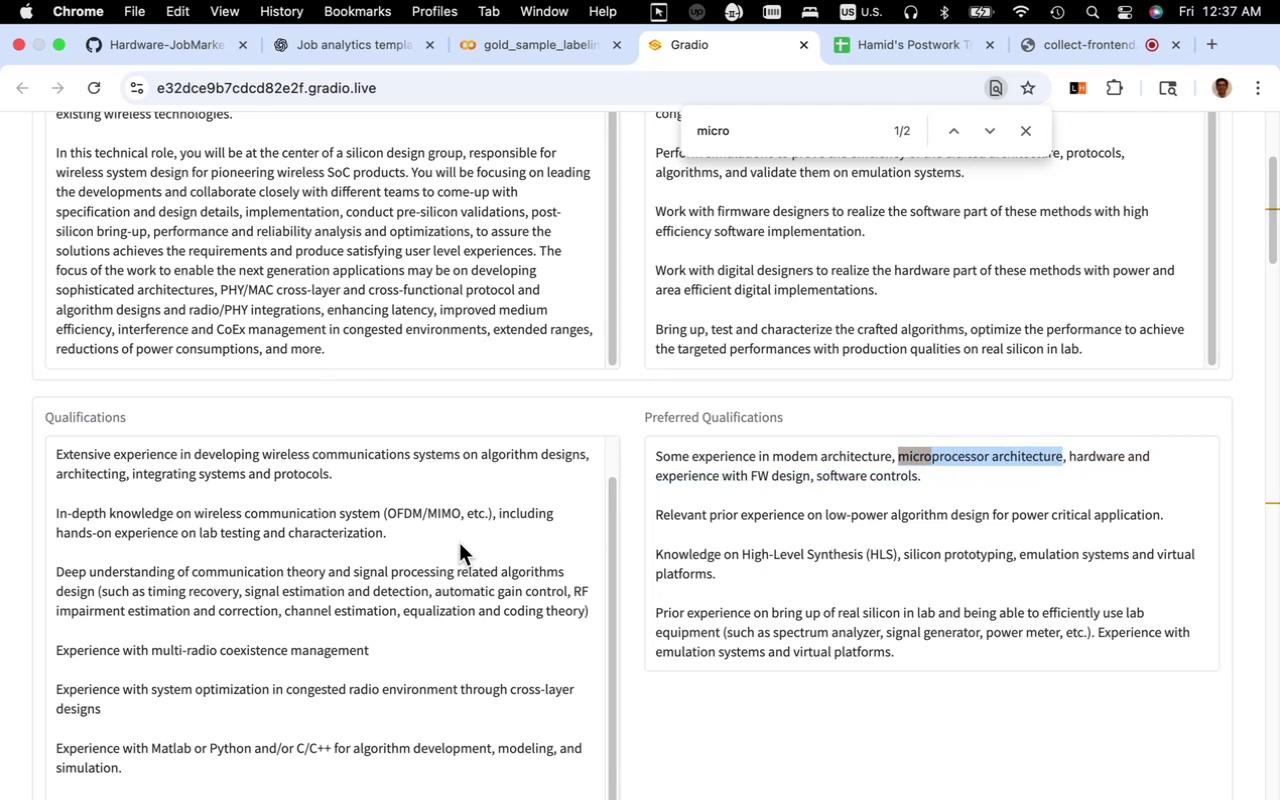 
scroll: coordinate [460, 542], scroll_direction: down, amount: 23.0
 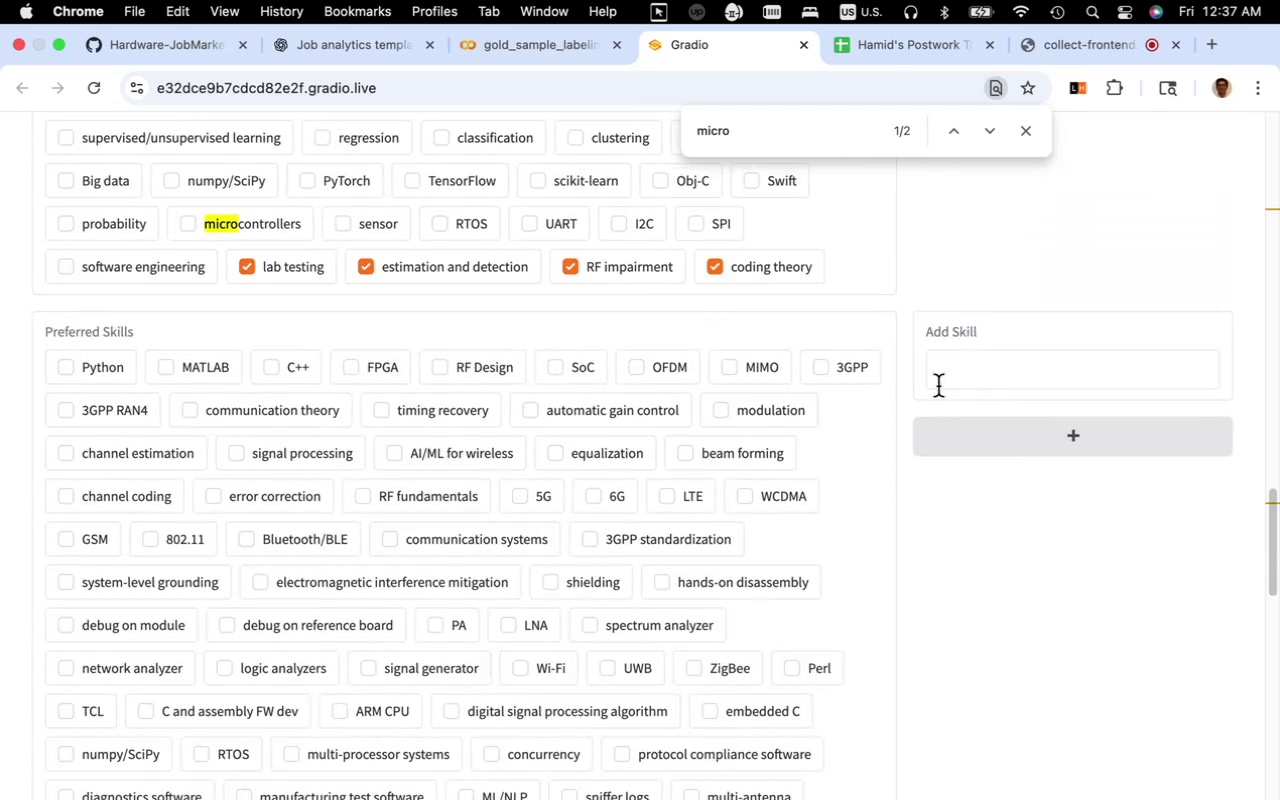 
left_click([947, 379])
 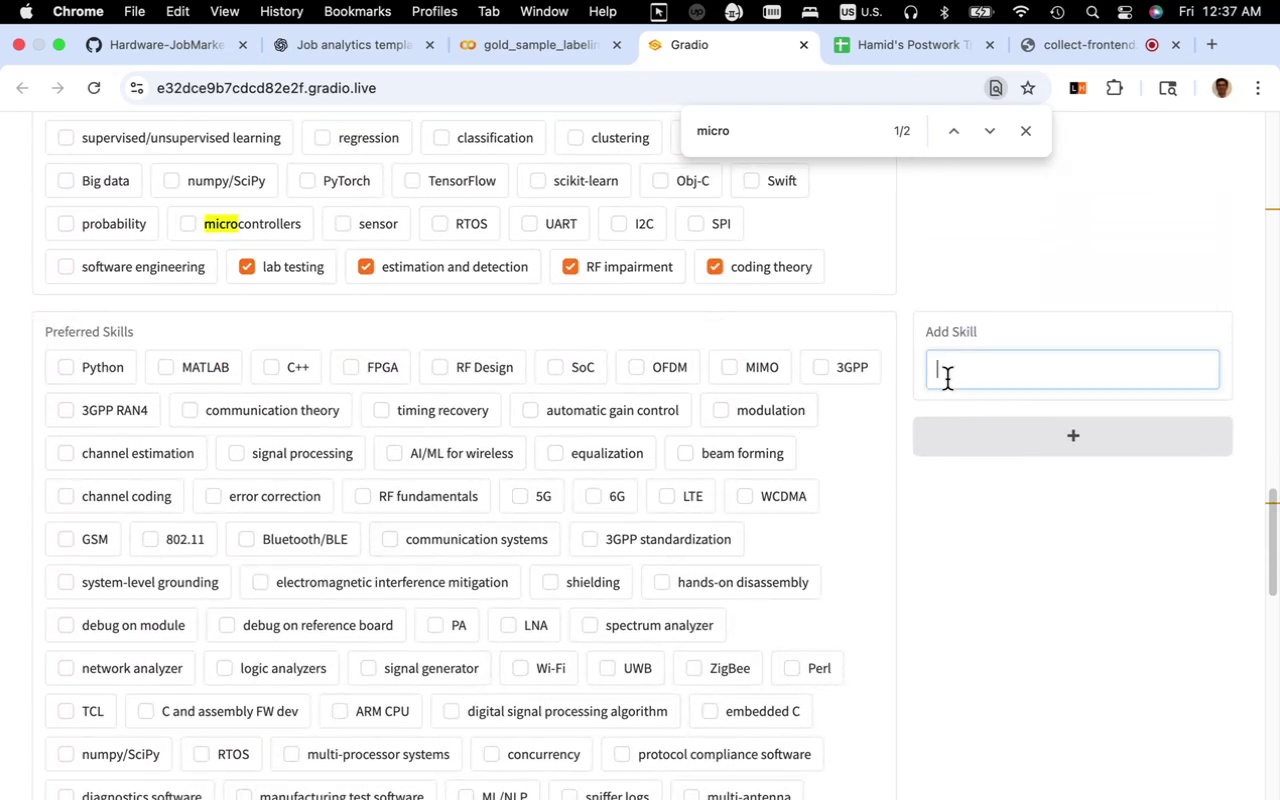 
key(Meta+V)
 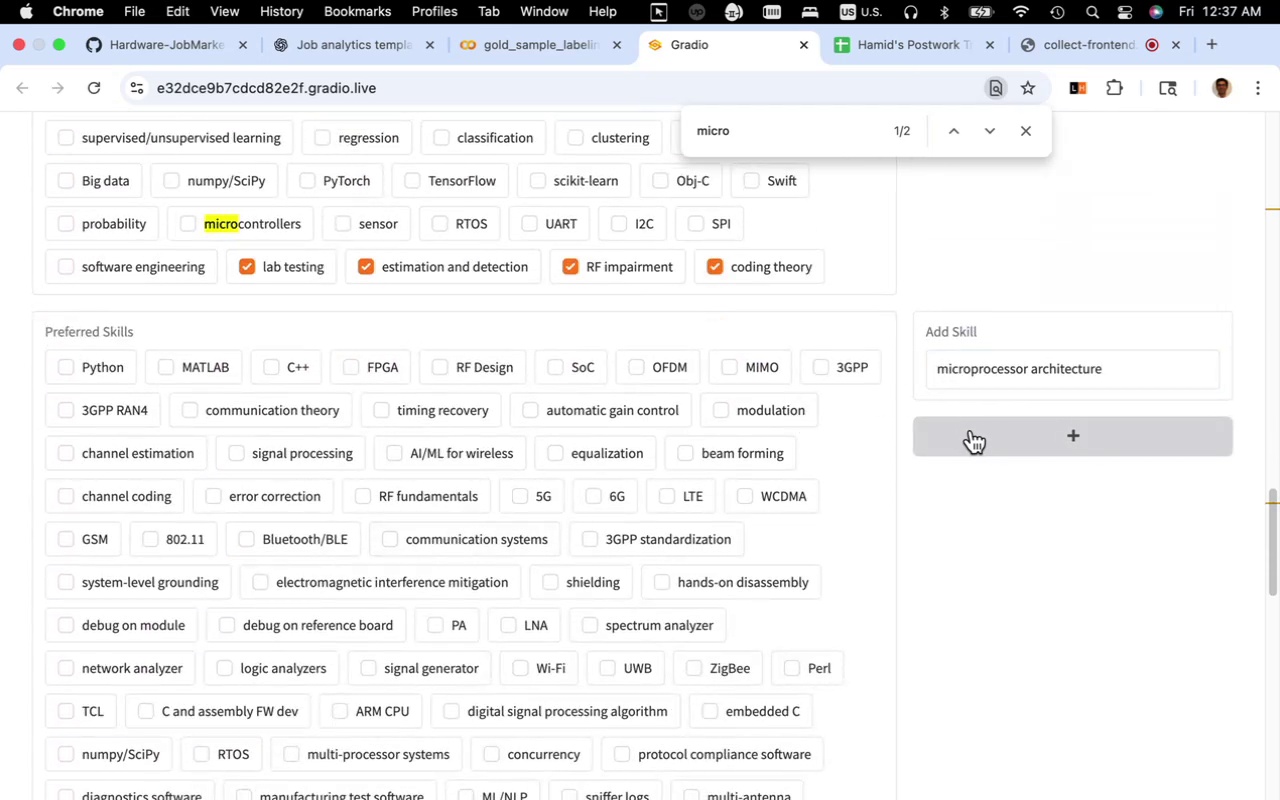 
left_click([971, 430])
 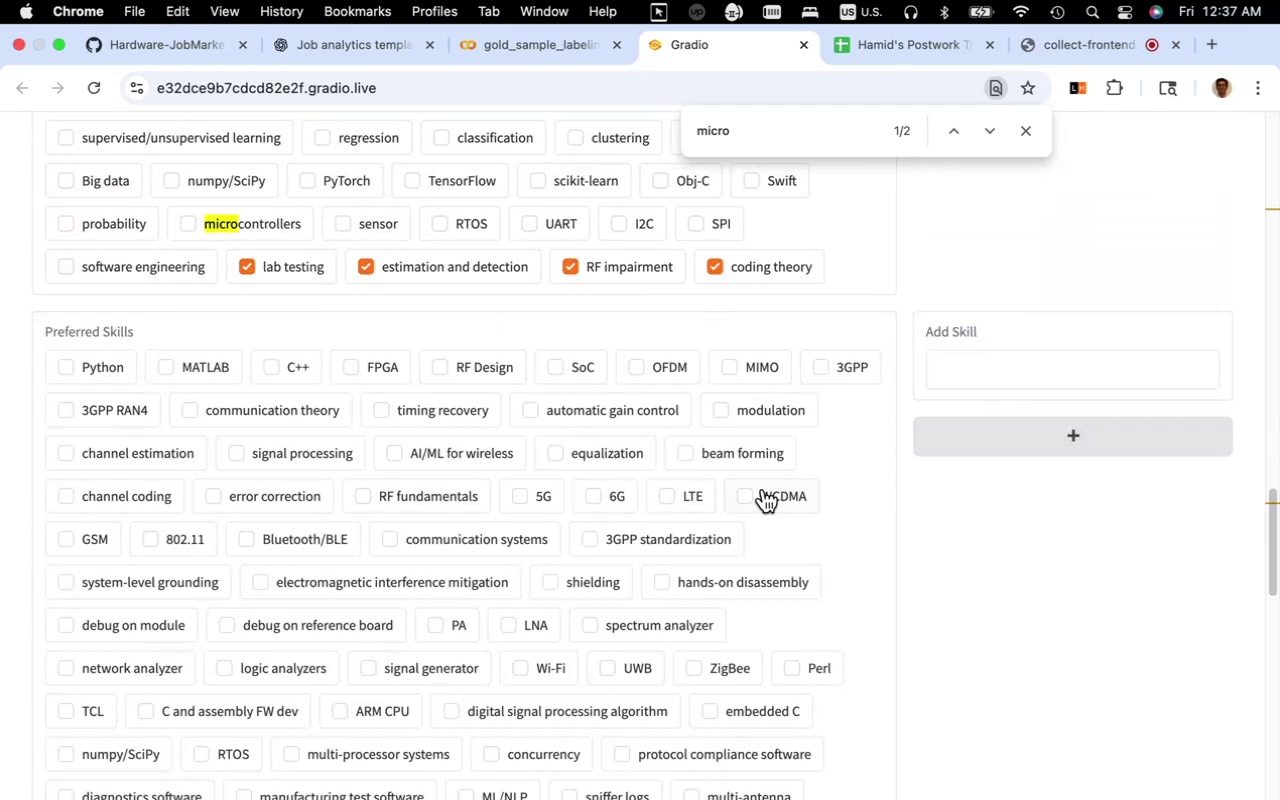 
scroll: coordinate [763, 489], scroll_direction: down, amount: 14.0
 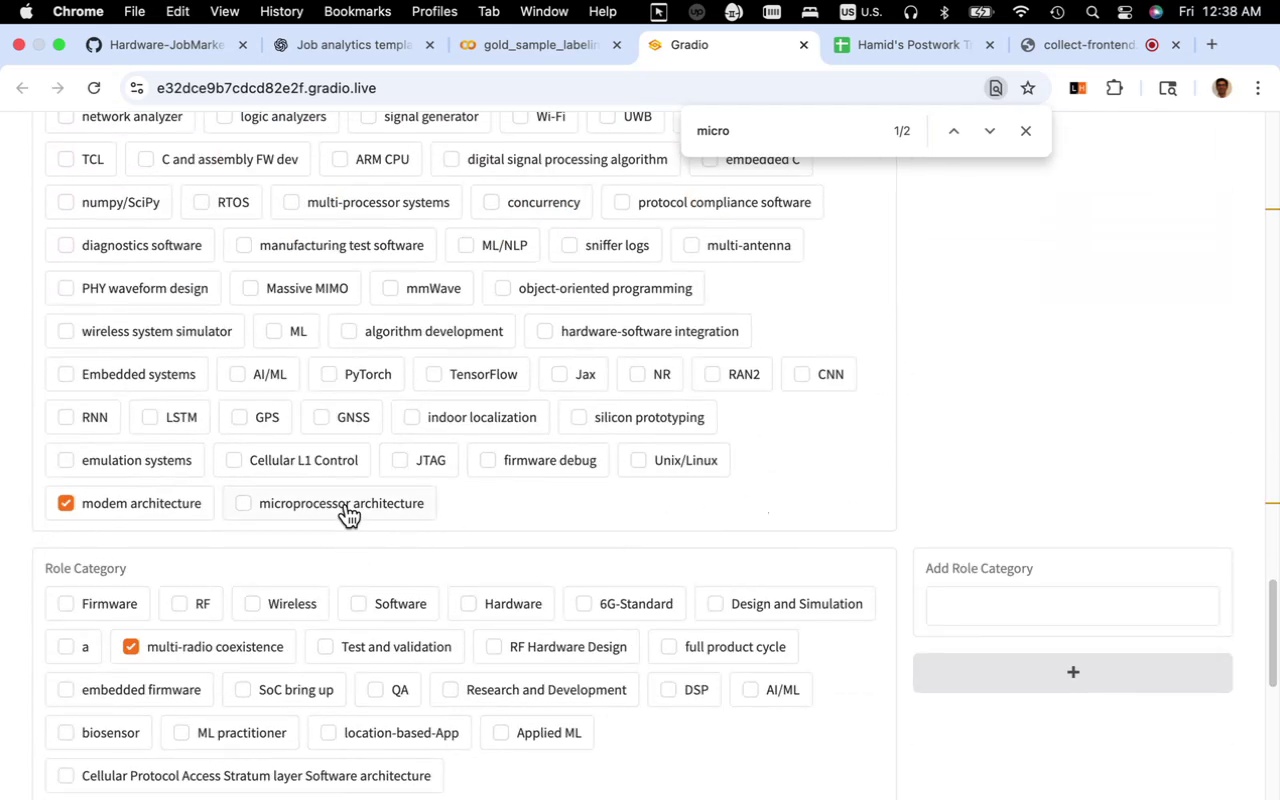 
left_click([350, 498])
 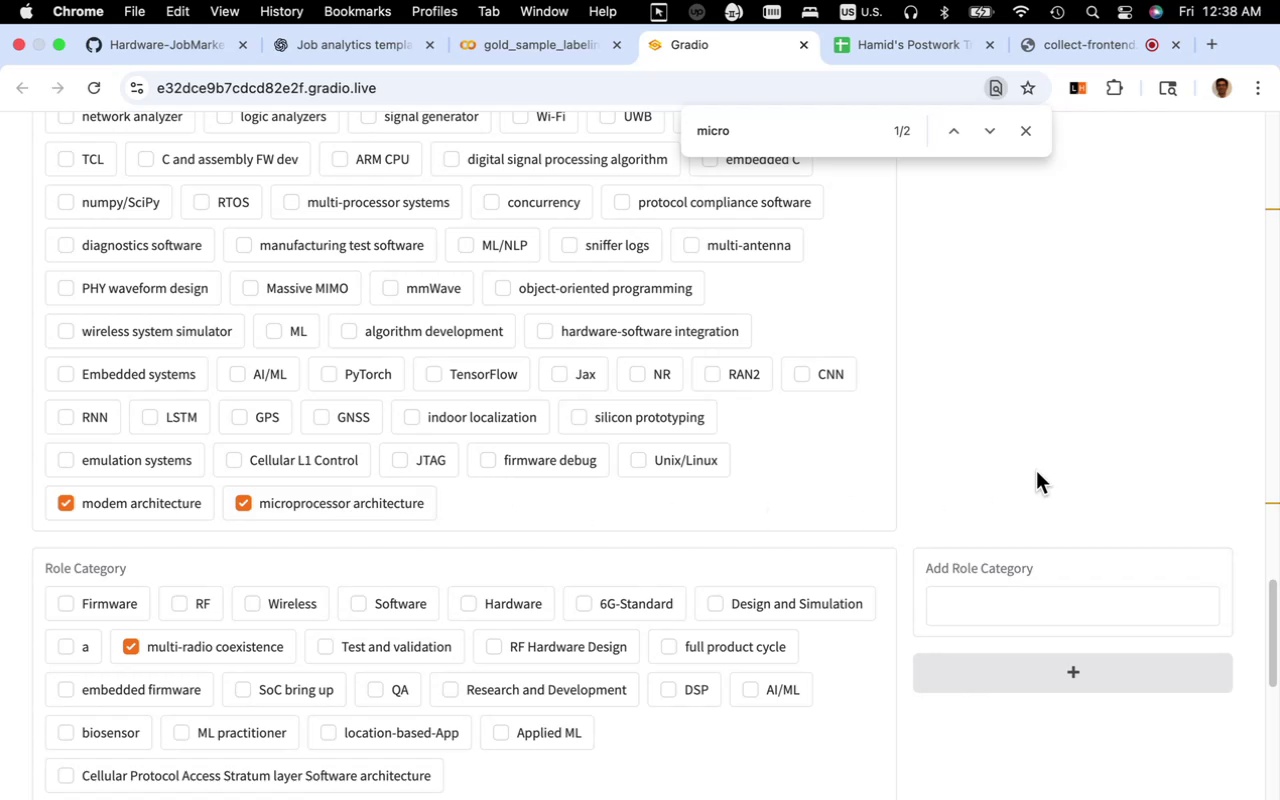 
scroll: coordinate [1037, 471], scroll_direction: up, amount: 6.0
 